 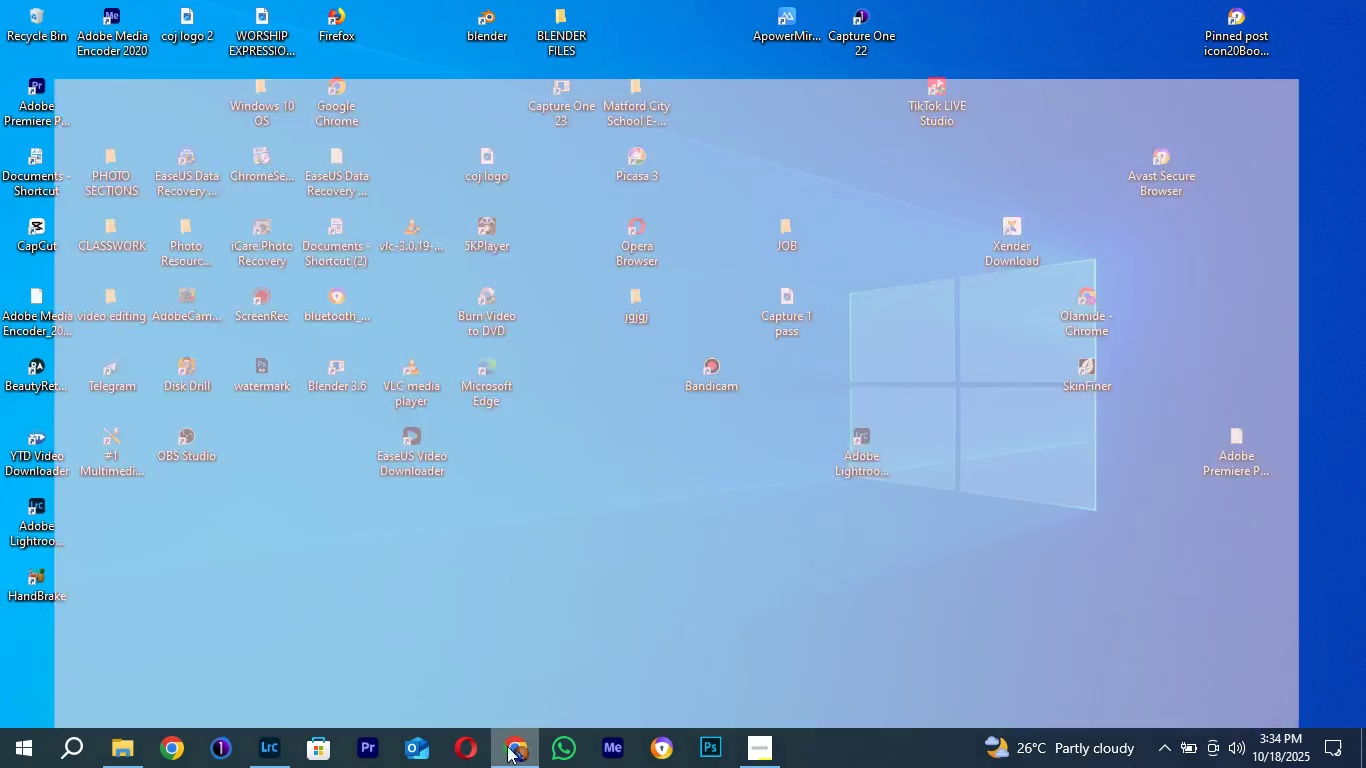 
scroll: coordinate [882, 328], scroll_direction: down, amount: 8.0
 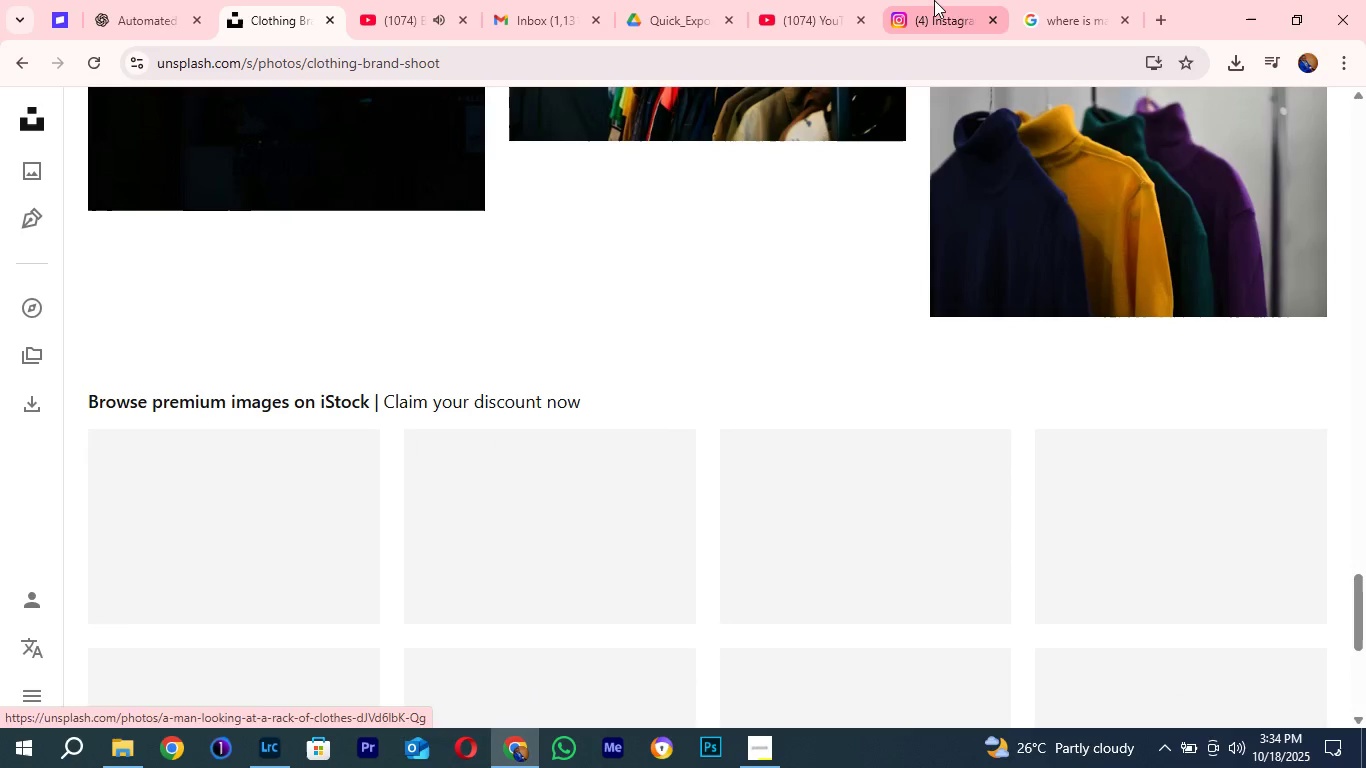 
left_click([936, 0])
 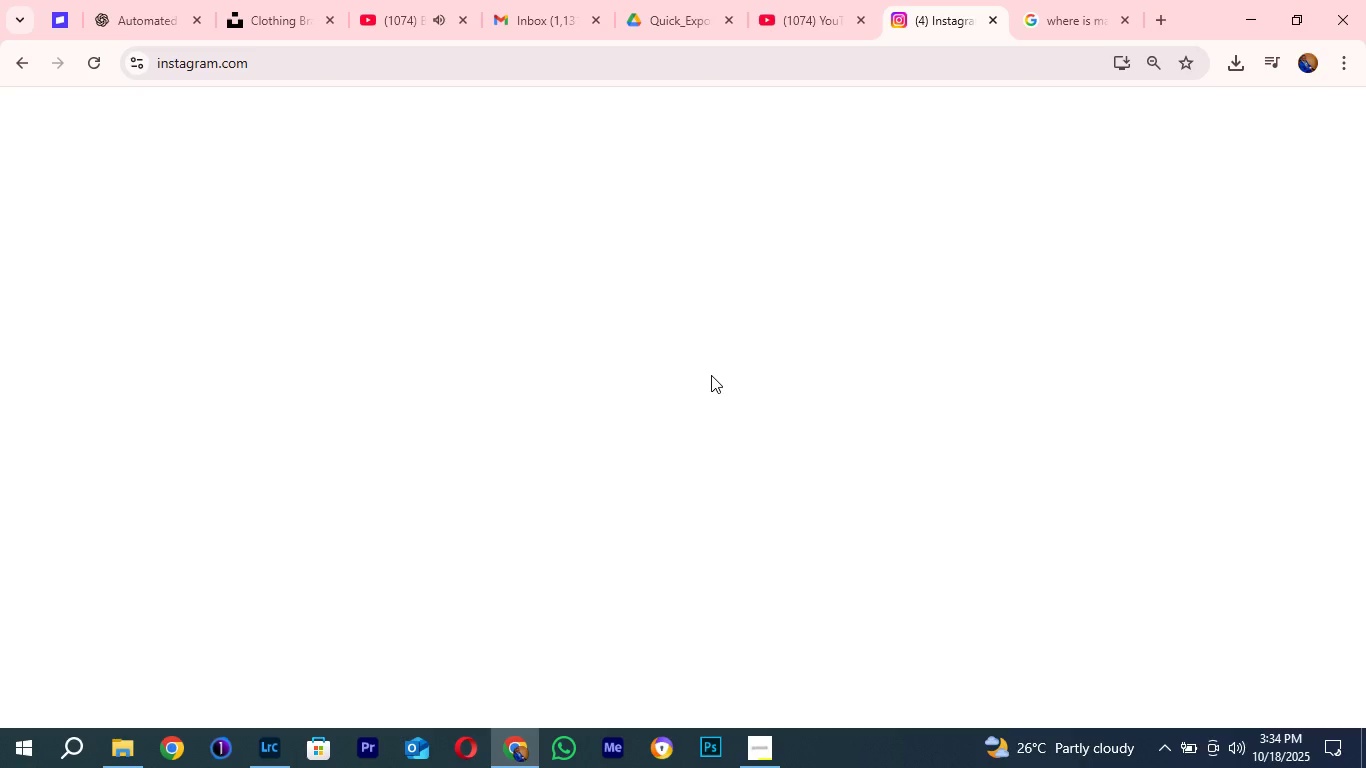 
wait(8.04)
 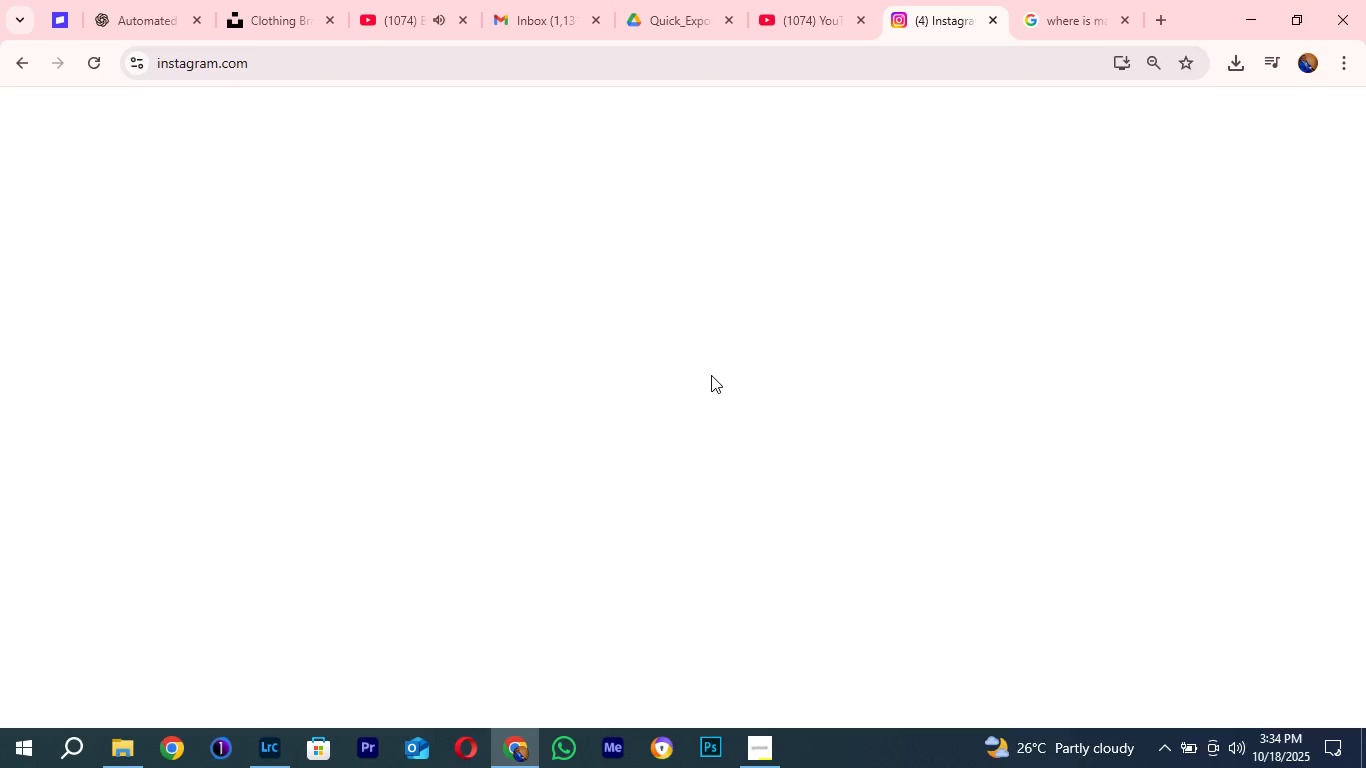 
scroll: coordinate [799, 392], scroll_direction: down, amount: 1.0
 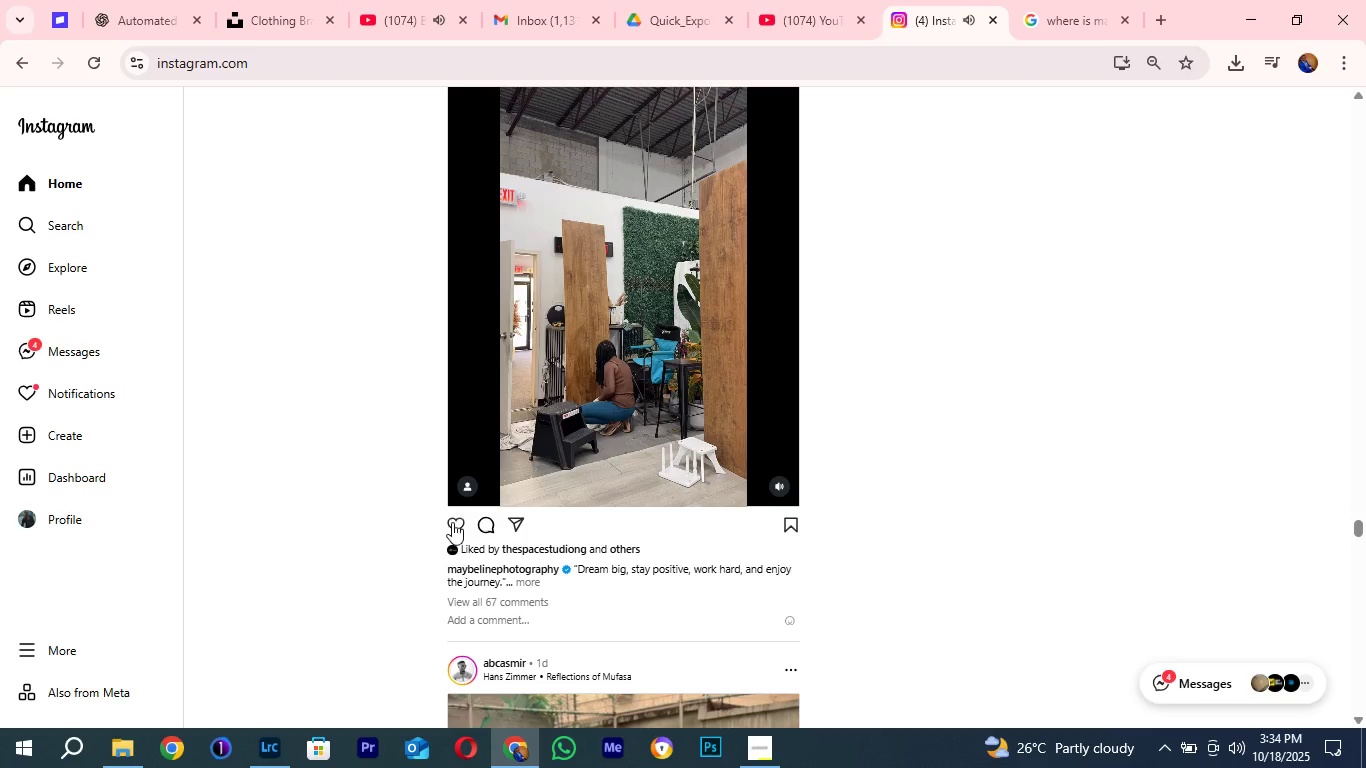 
left_click([453, 521])
 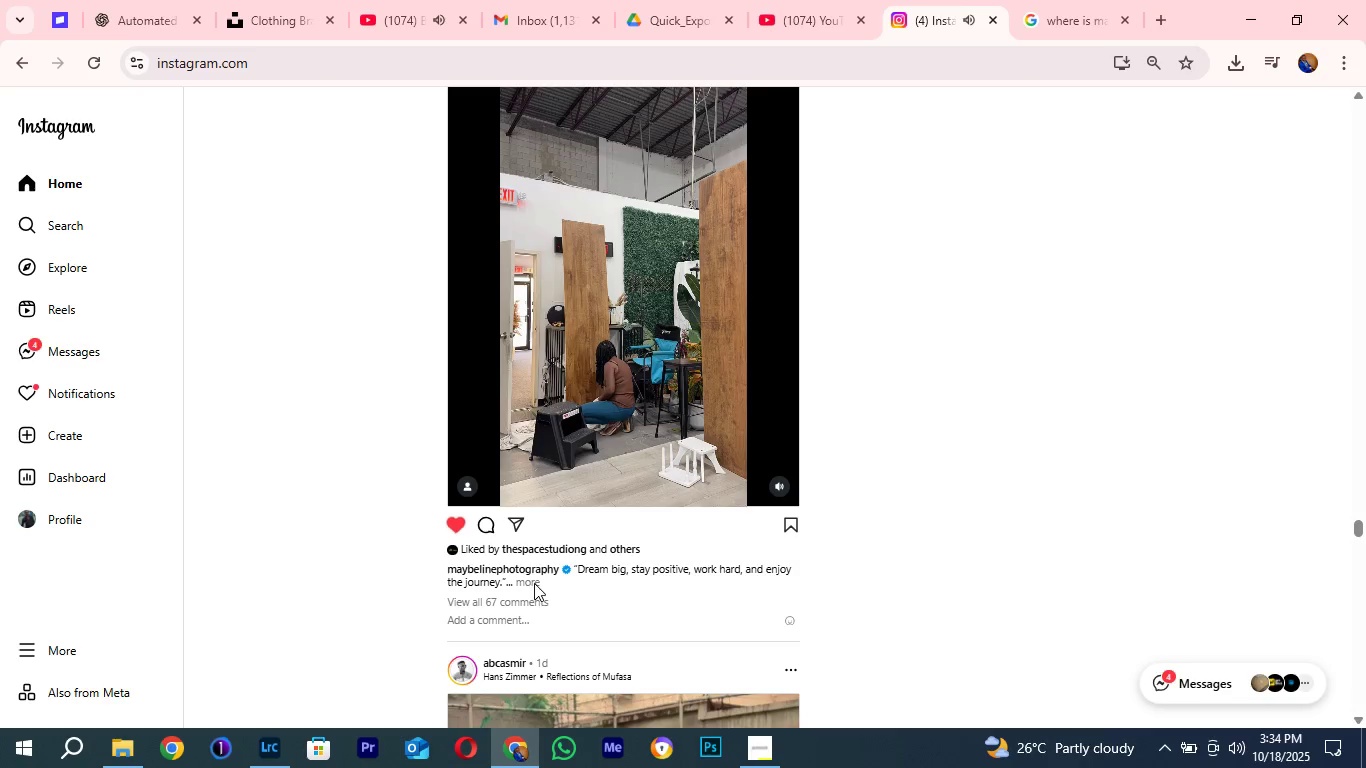 
left_click([532, 583])
 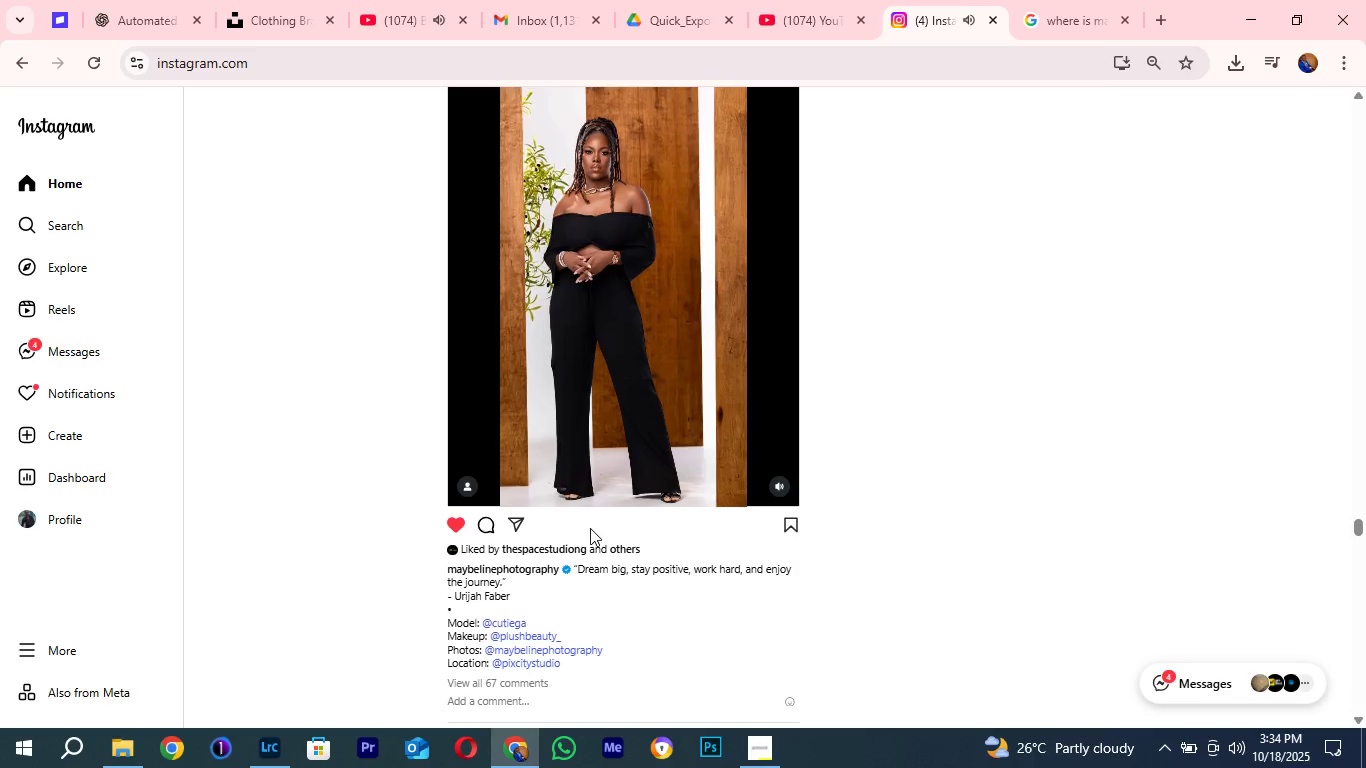 
scroll: coordinate [965, 441], scroll_direction: up, amount: 1.0
 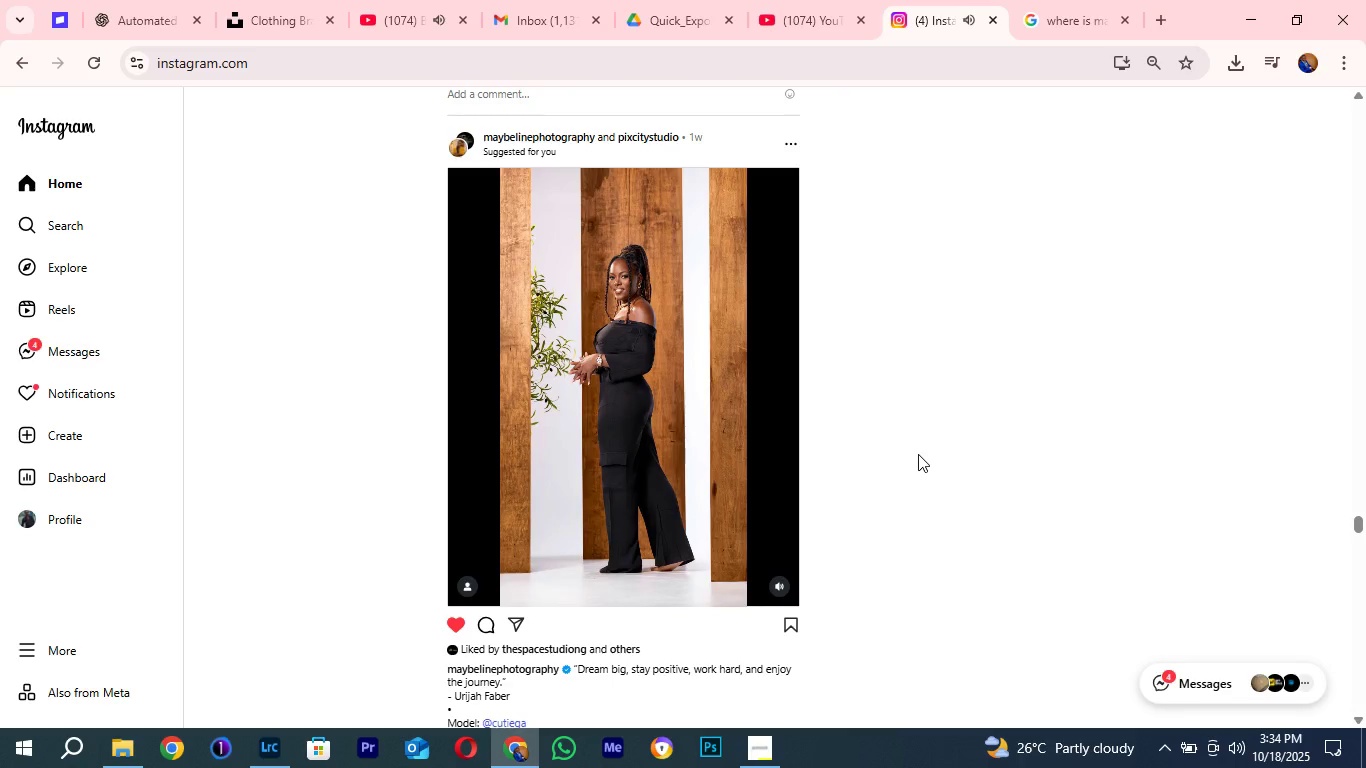 
wait(5.35)
 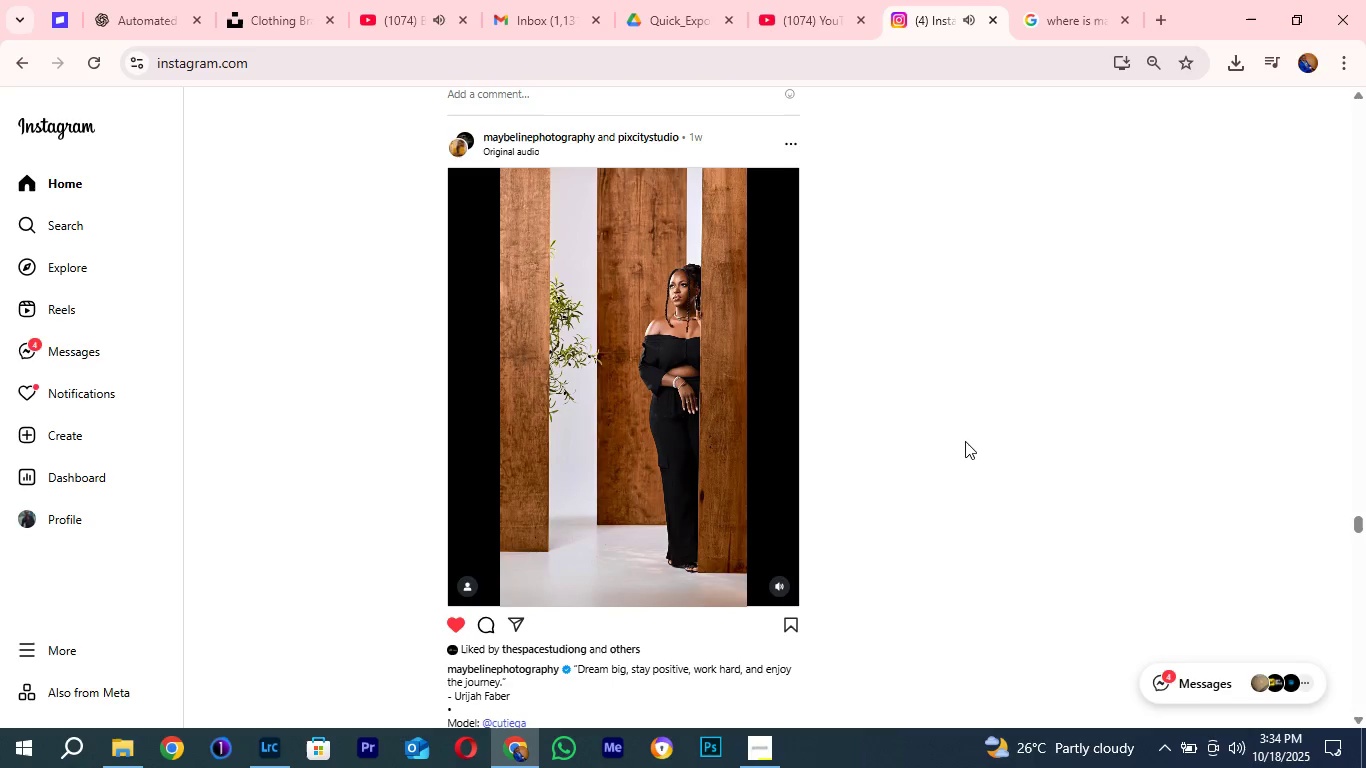 
scroll: coordinate [821, 589], scroll_direction: down, amount: 7.0
 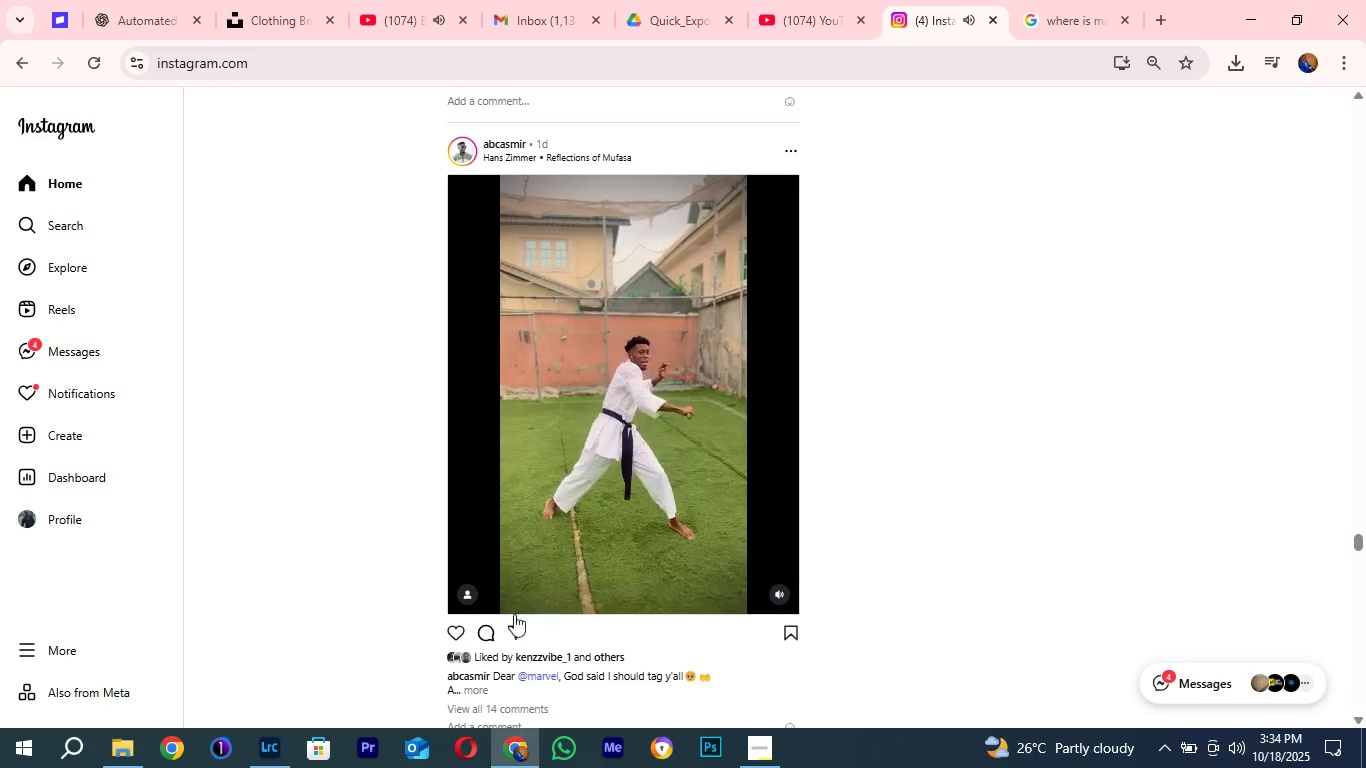 
left_click([455, 624])
 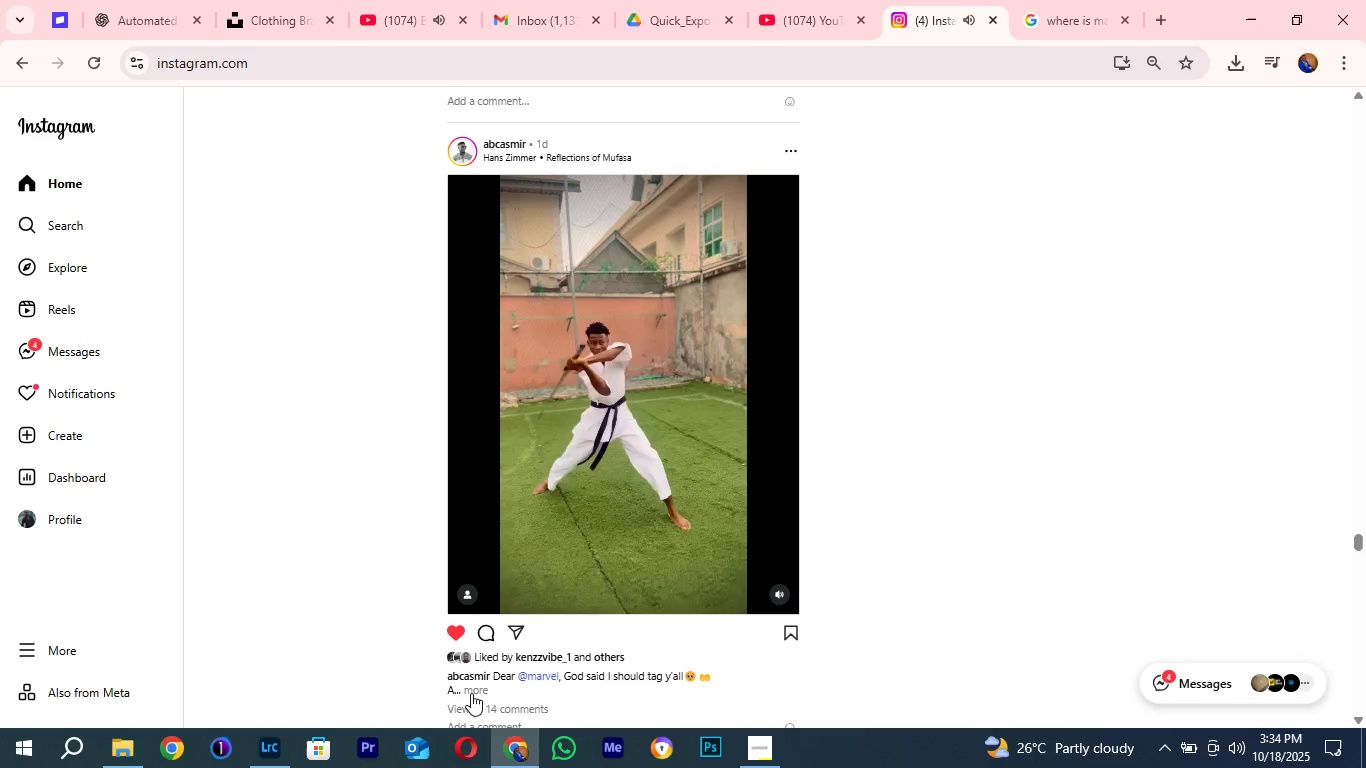 
left_click([471, 692])
 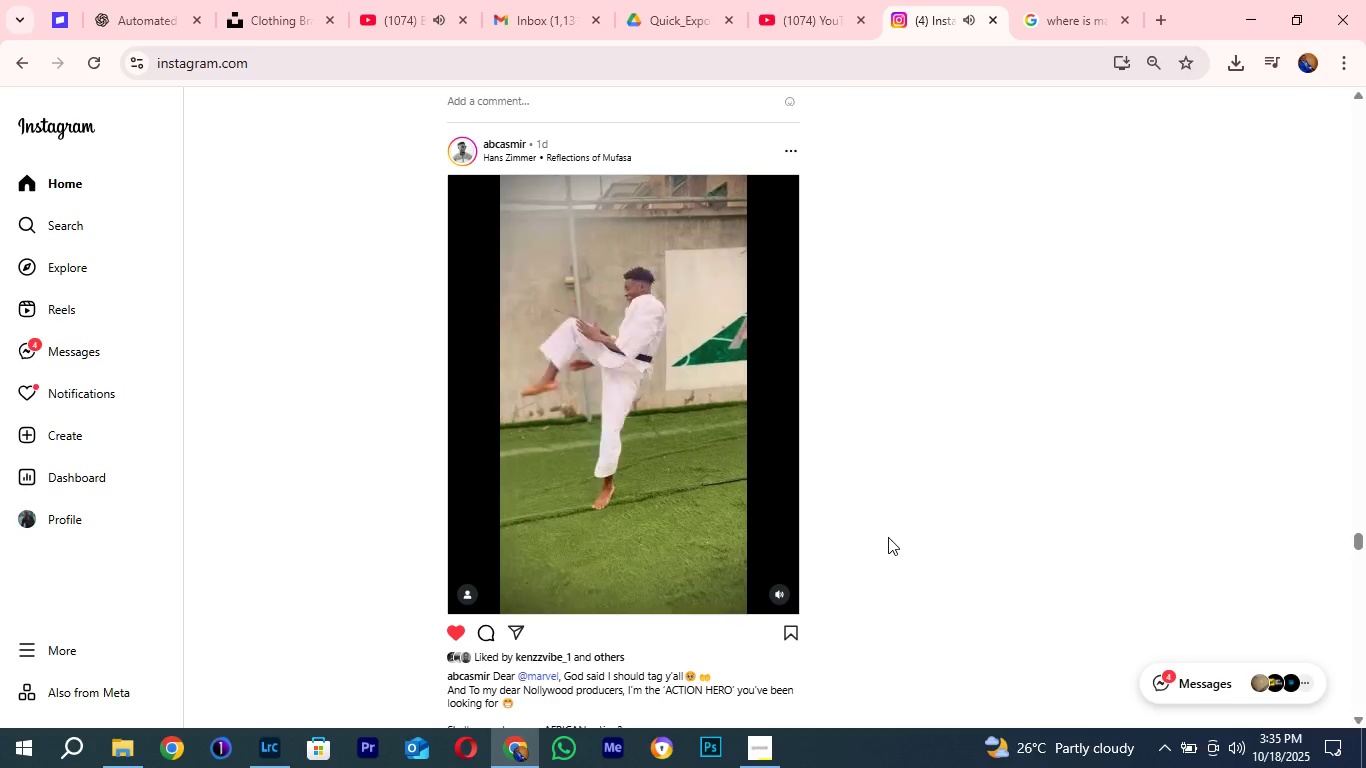 
wait(7.82)
 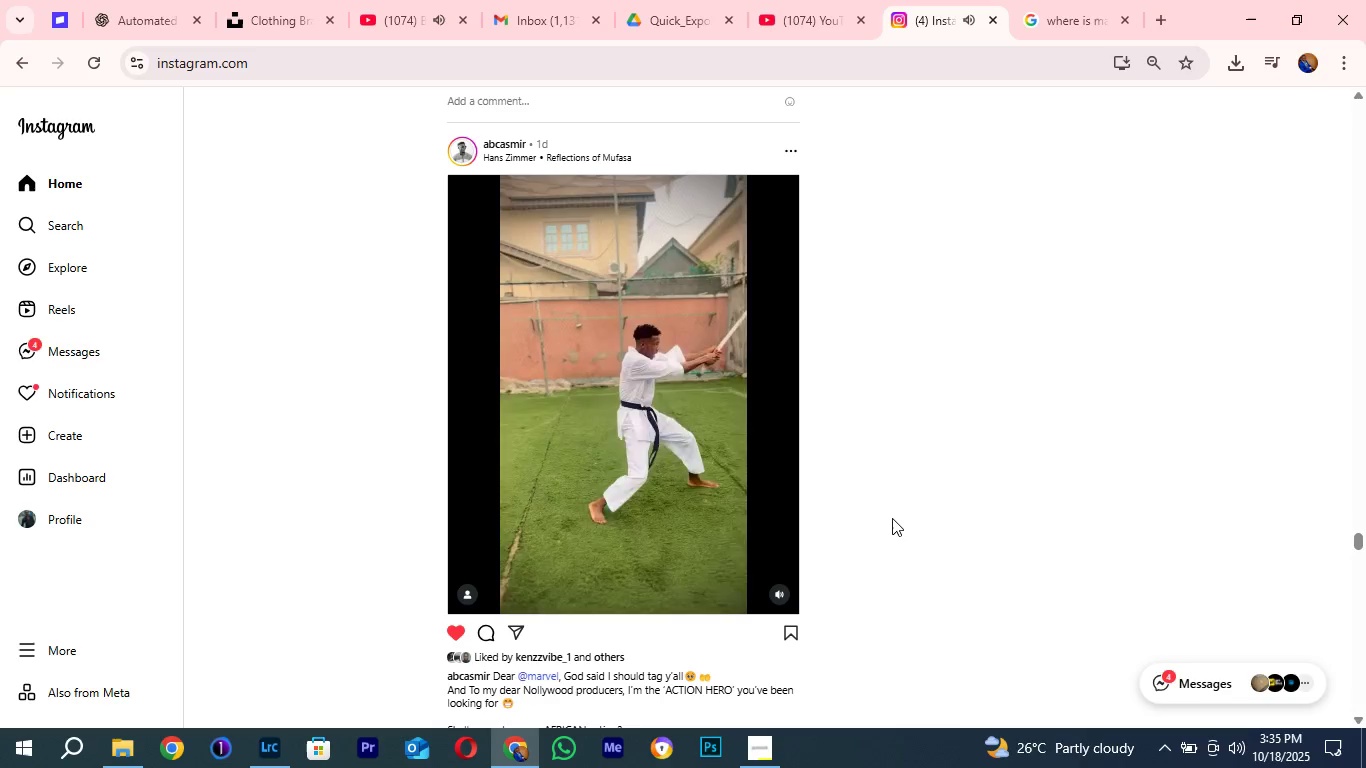 
scroll: coordinate [897, 500], scroll_direction: down, amount: 1.0
 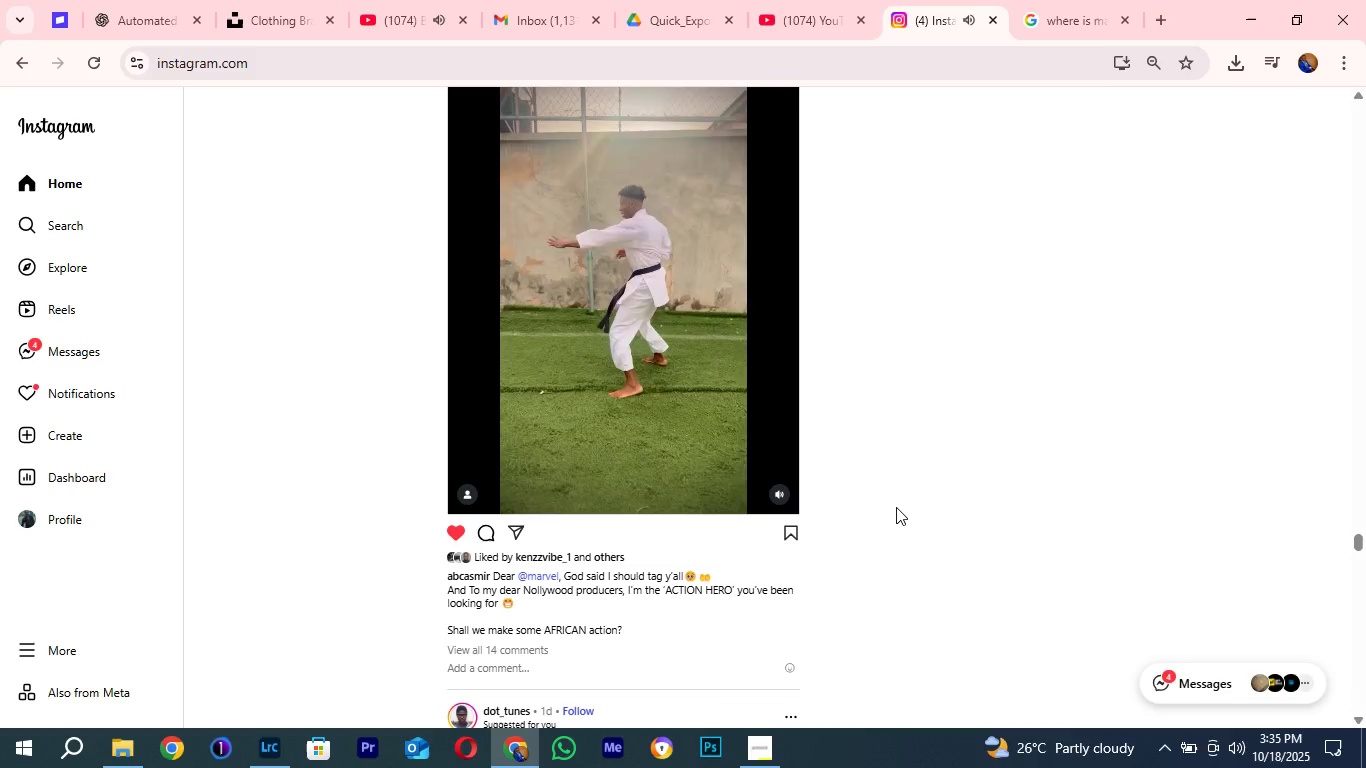 
wait(9.78)
 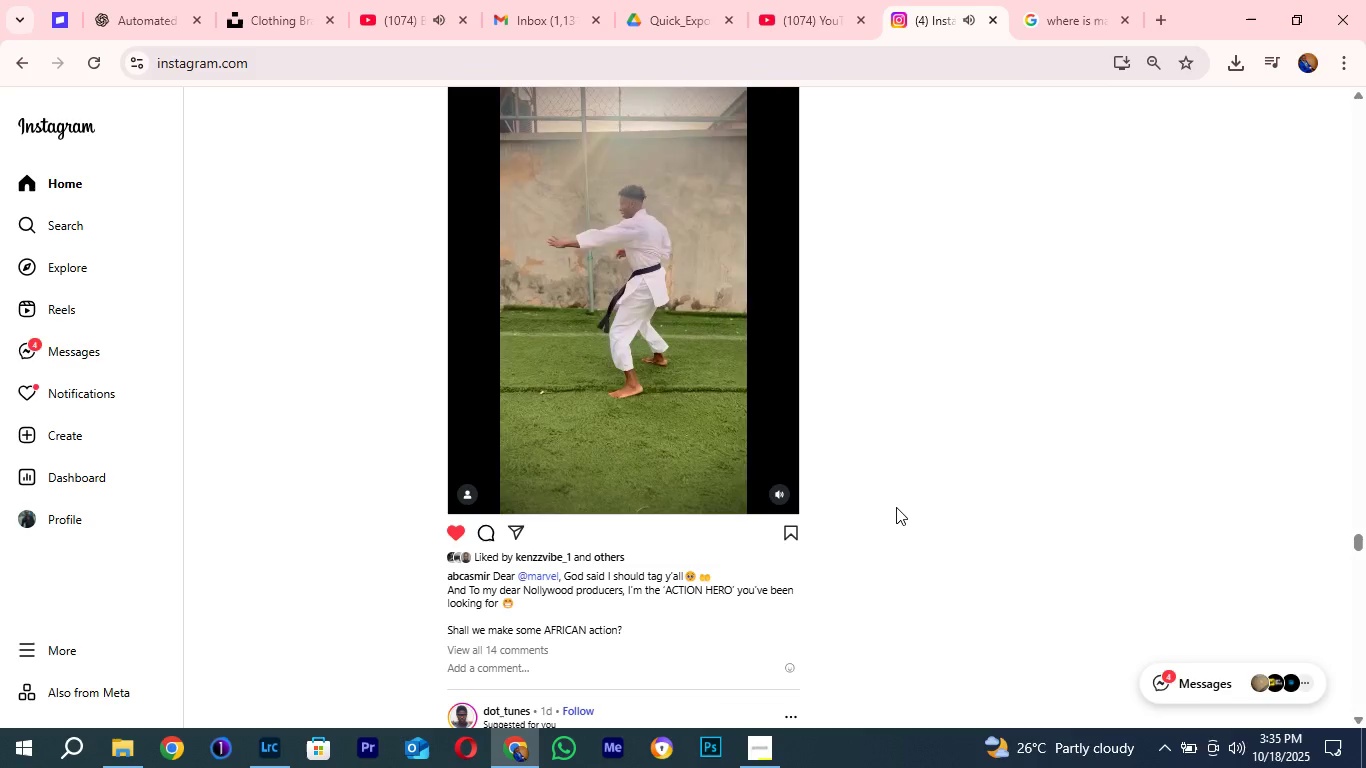 
scroll: coordinate [896, 507], scroll_direction: up, amount: 1.0
 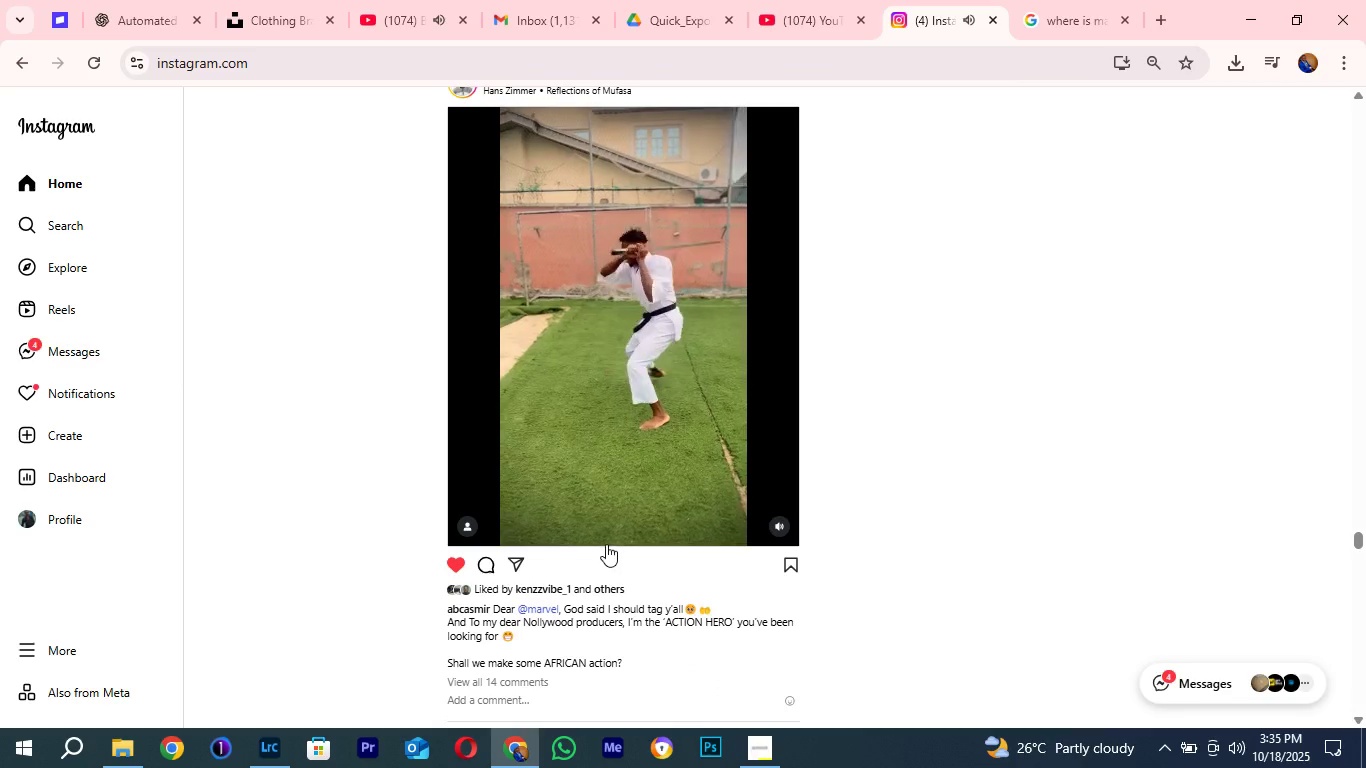 
mouse_move([563, 10])
 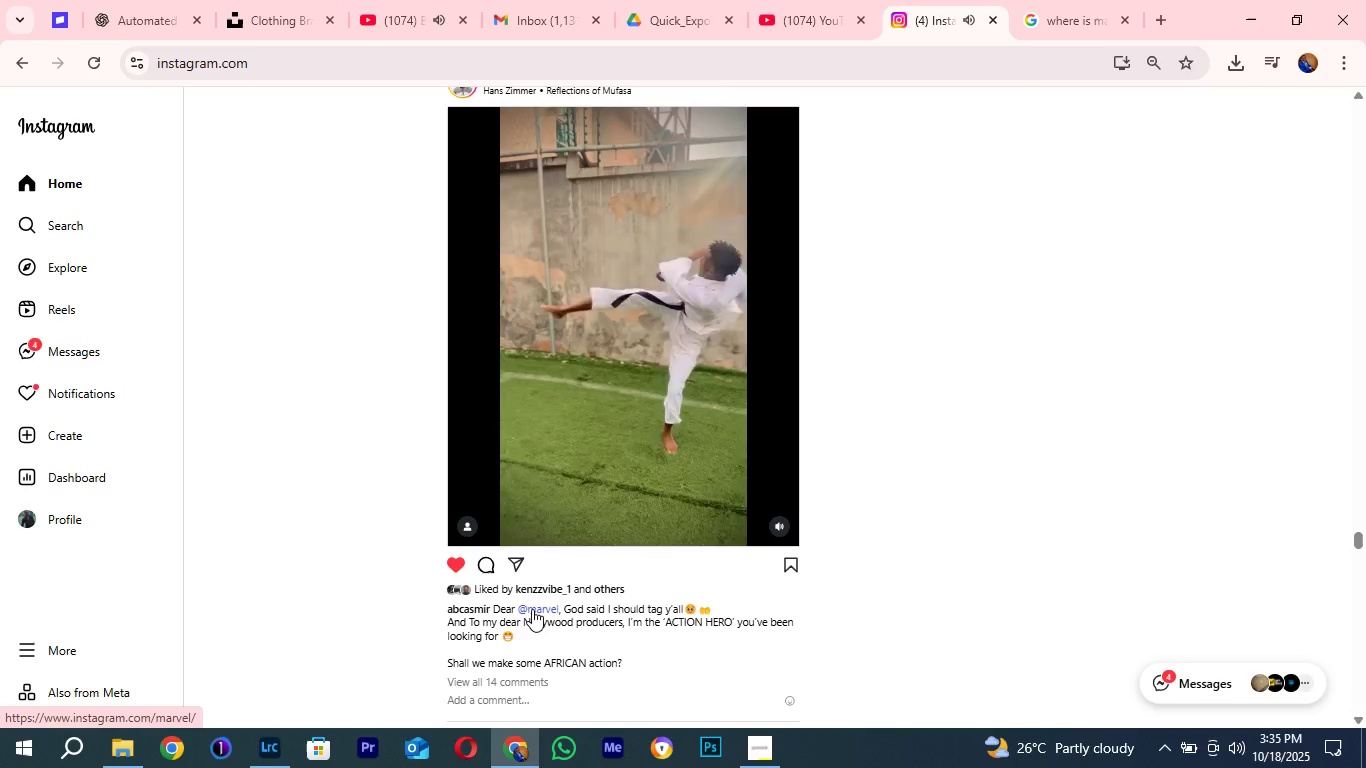 
left_click([532, 609])
 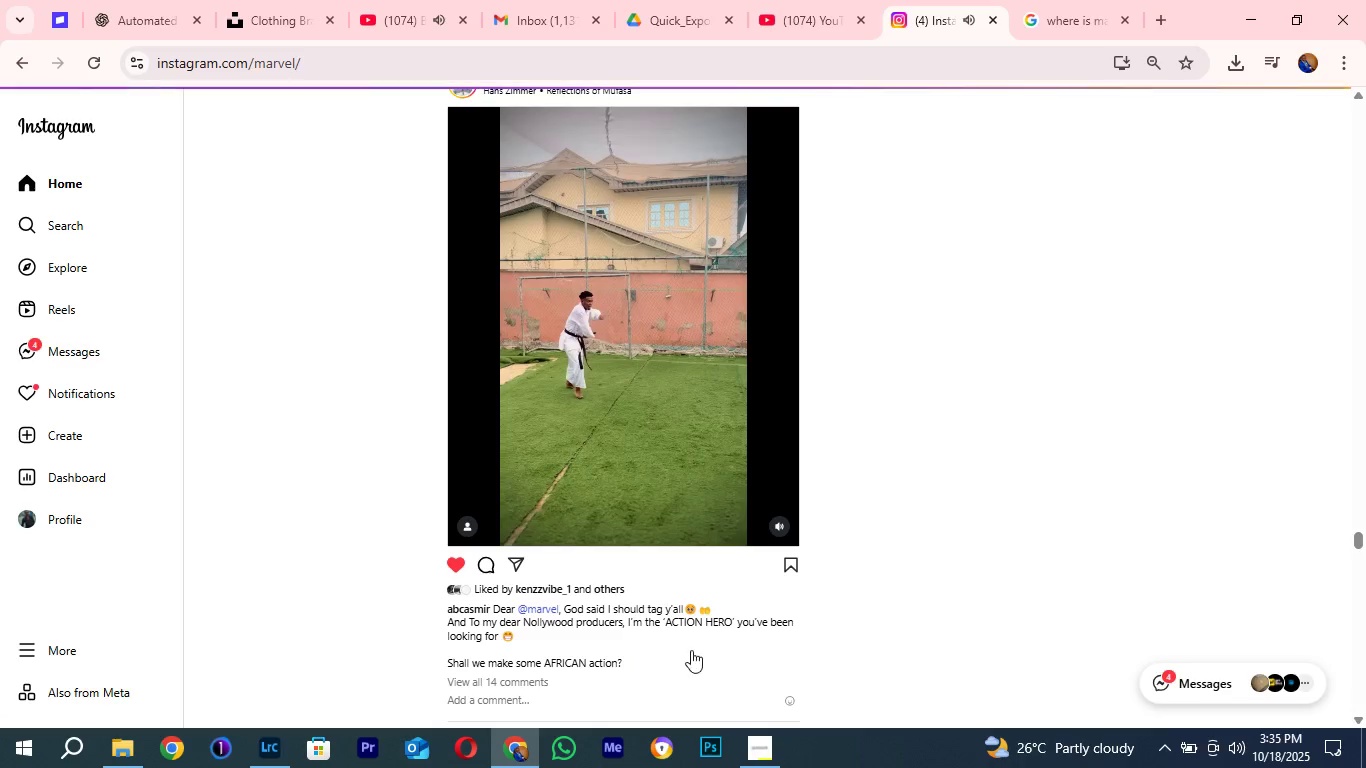 
wait(6.11)
 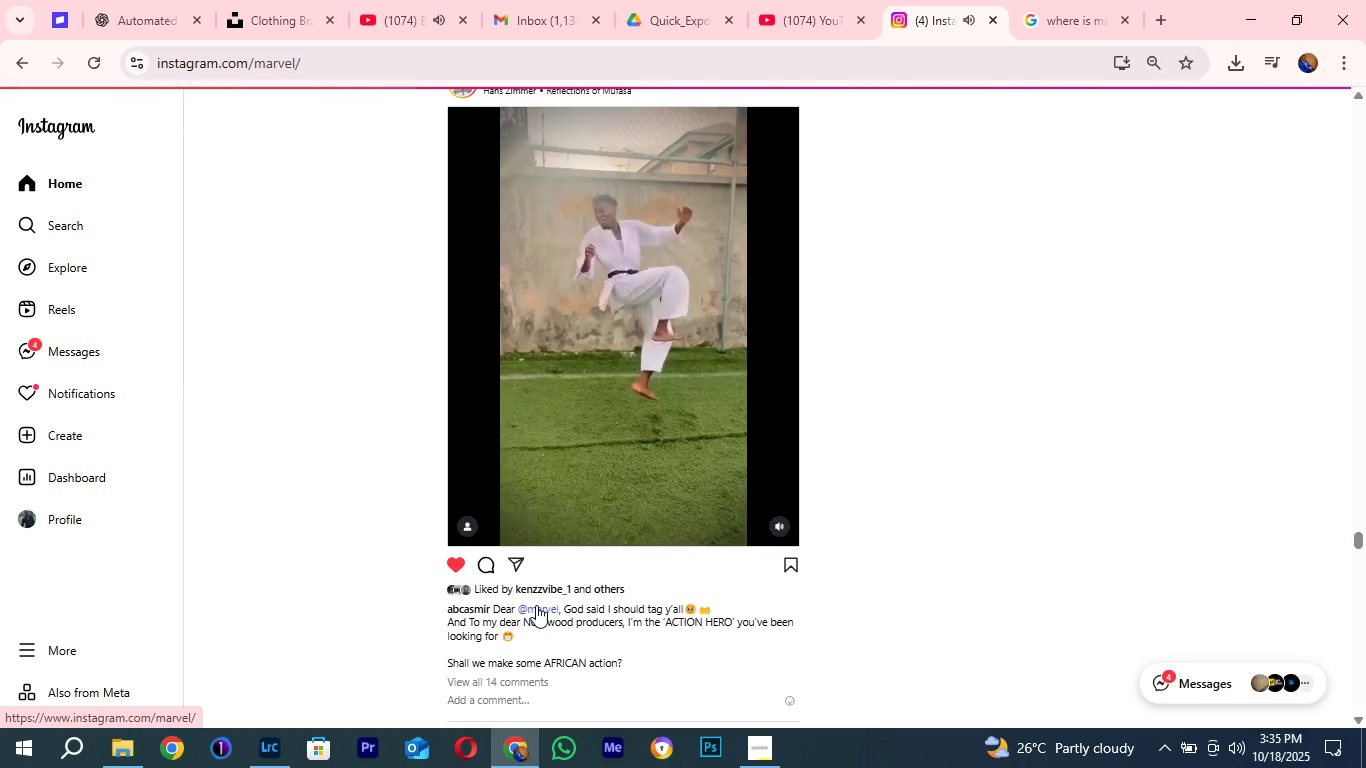 
mouse_move([826, 498])
 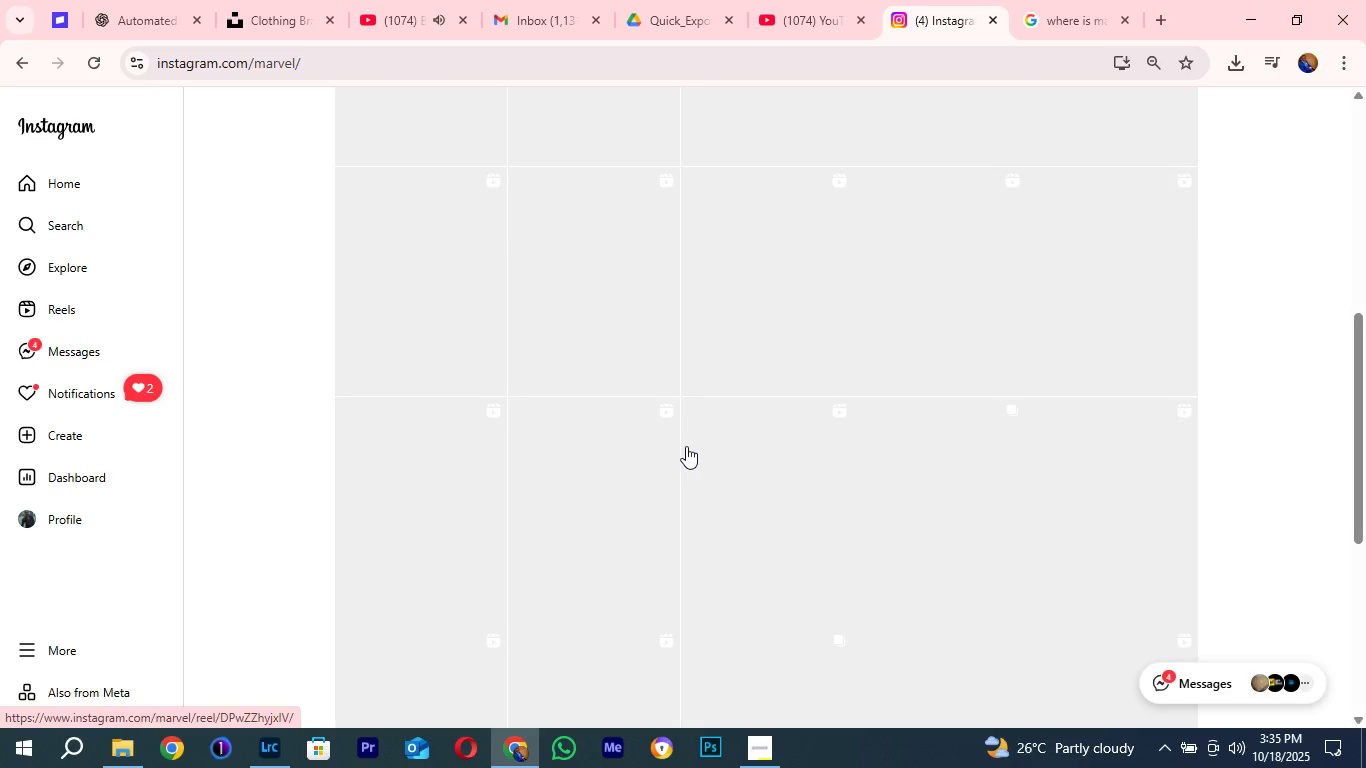 
scroll: coordinate [686, 448], scroll_direction: up, amount: 10.0
 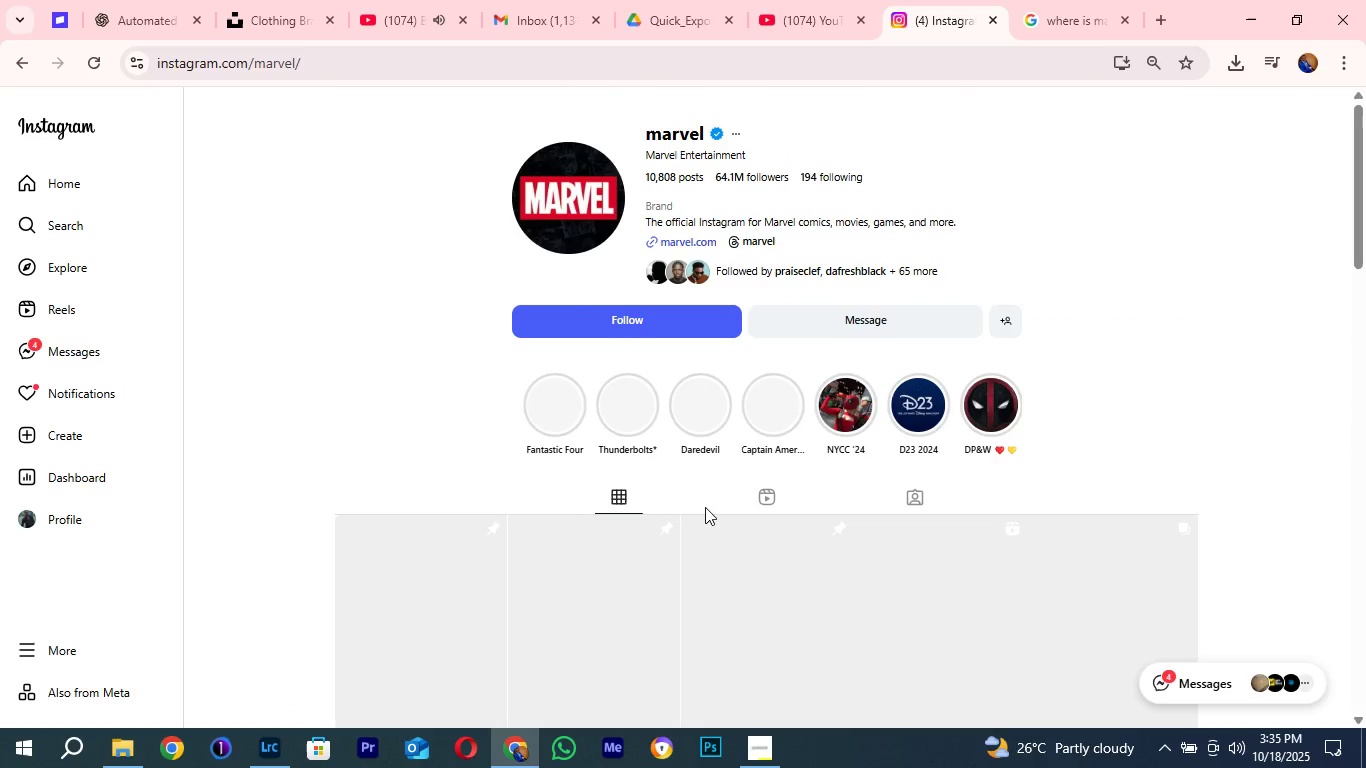 
wait(11.52)
 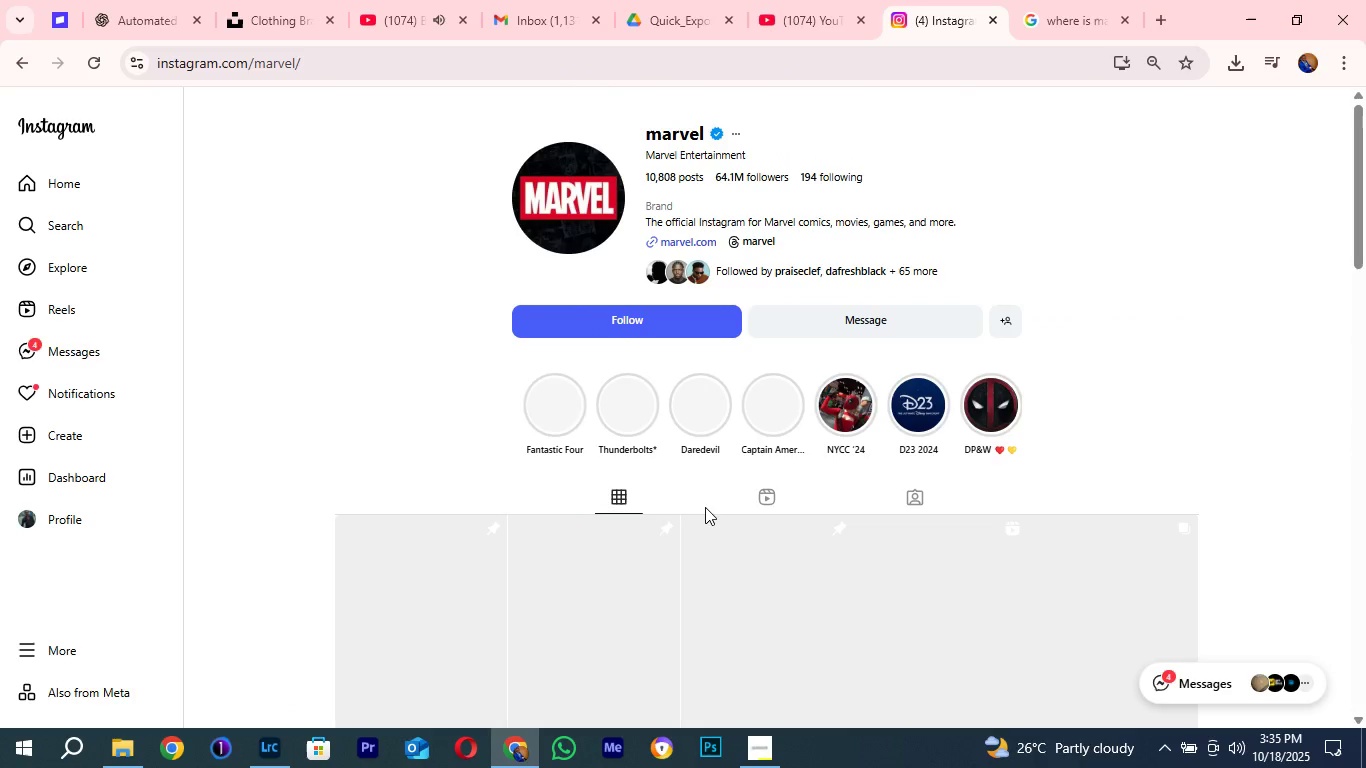 
scroll: coordinate [708, 506], scroll_direction: down, amount: 9.0
 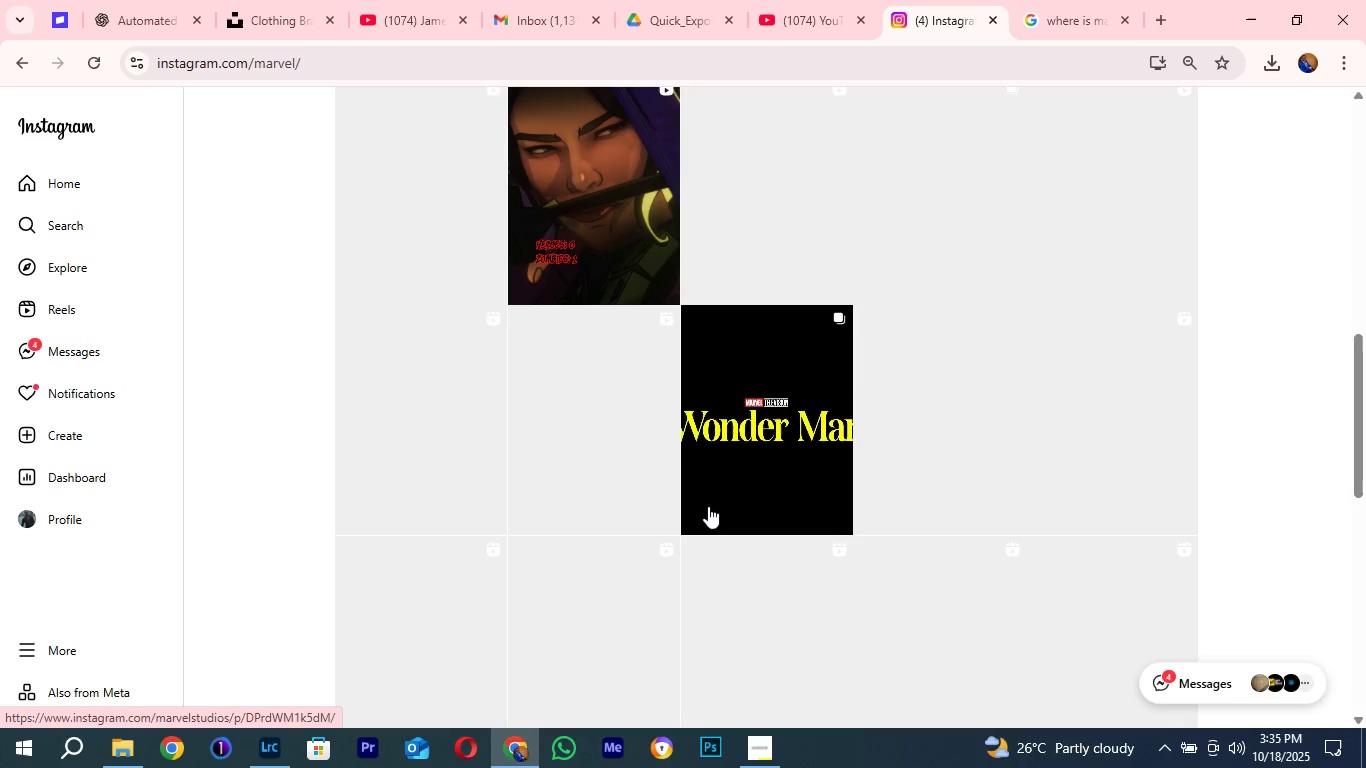 
scroll: coordinate [708, 506], scroll_direction: up, amount: 4.0
 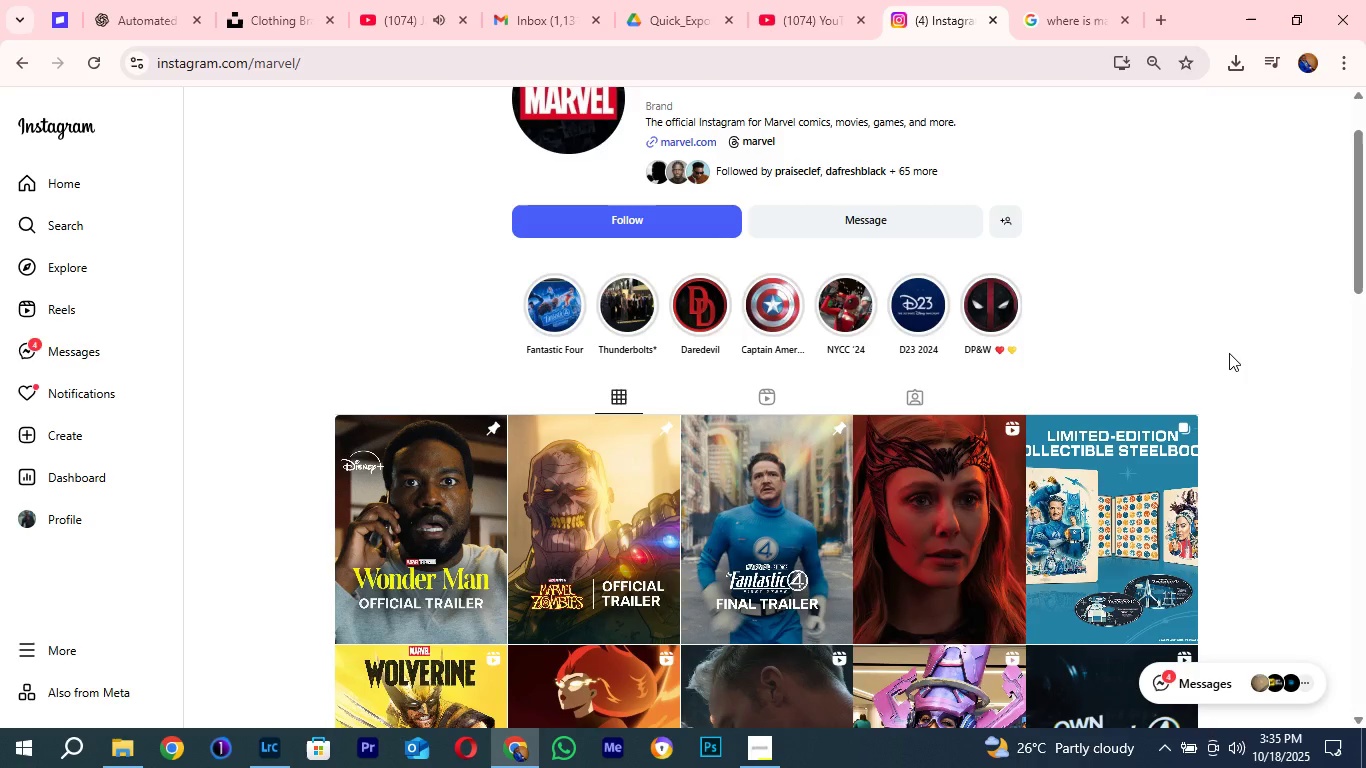 
scroll: coordinate [1229, 353], scroll_direction: down, amount: 12.0
 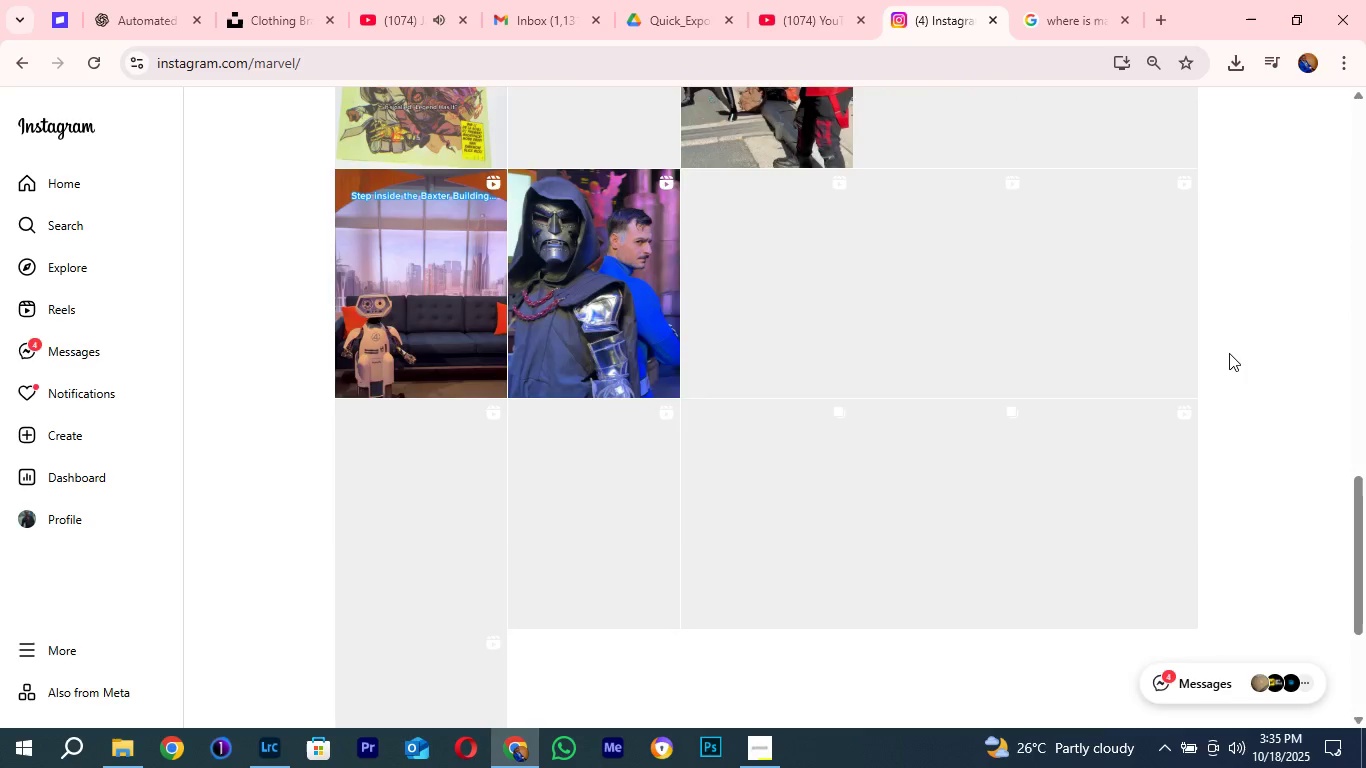 
scroll: coordinate [1229, 353], scroll_direction: up, amount: 3.0
 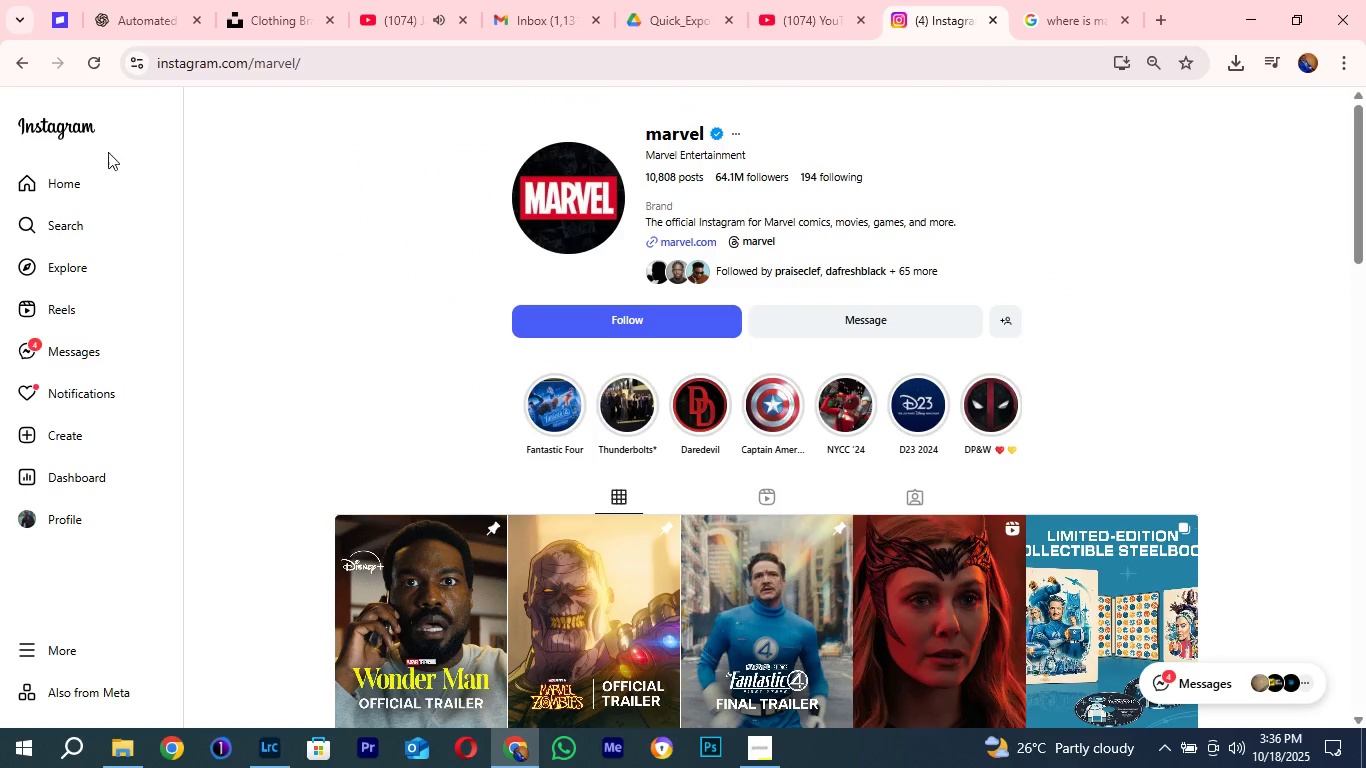 
left_click([56, 187])
 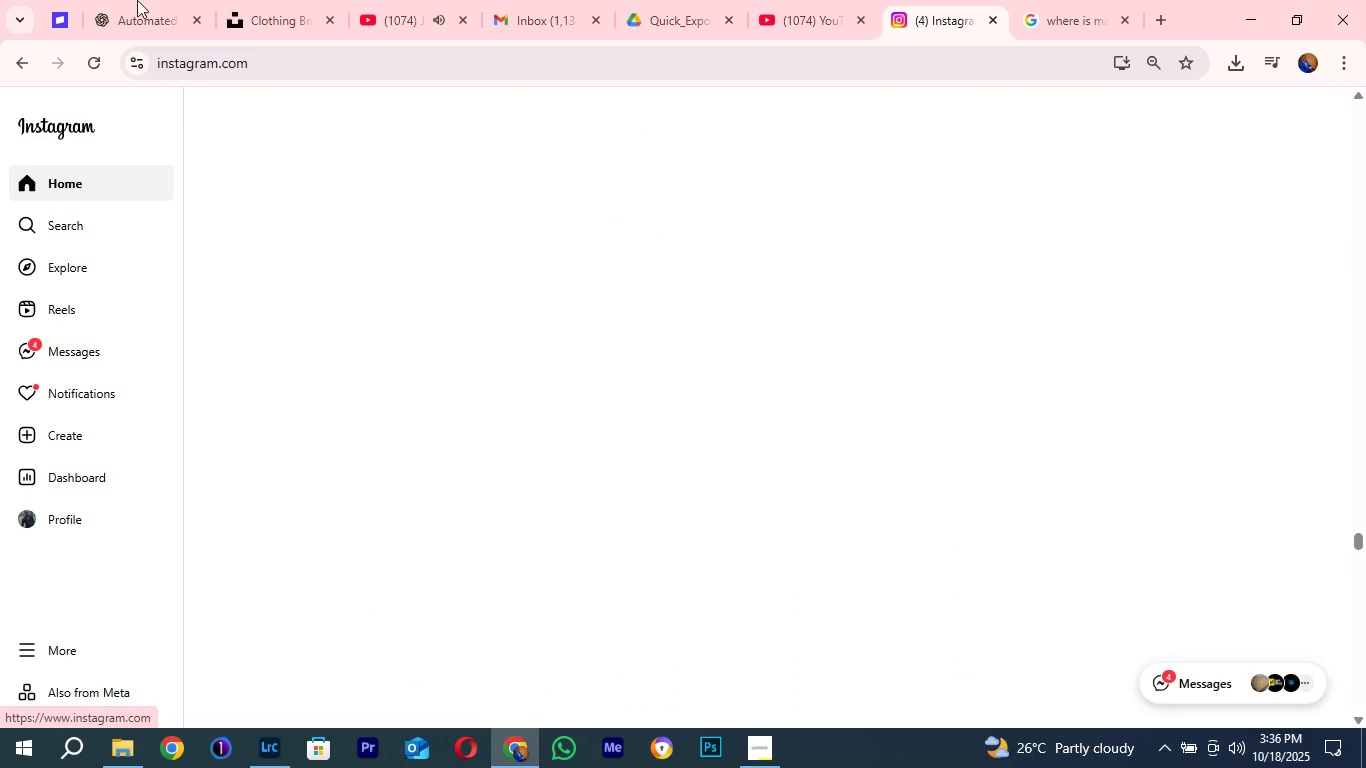 
mouse_move([518, 28])
 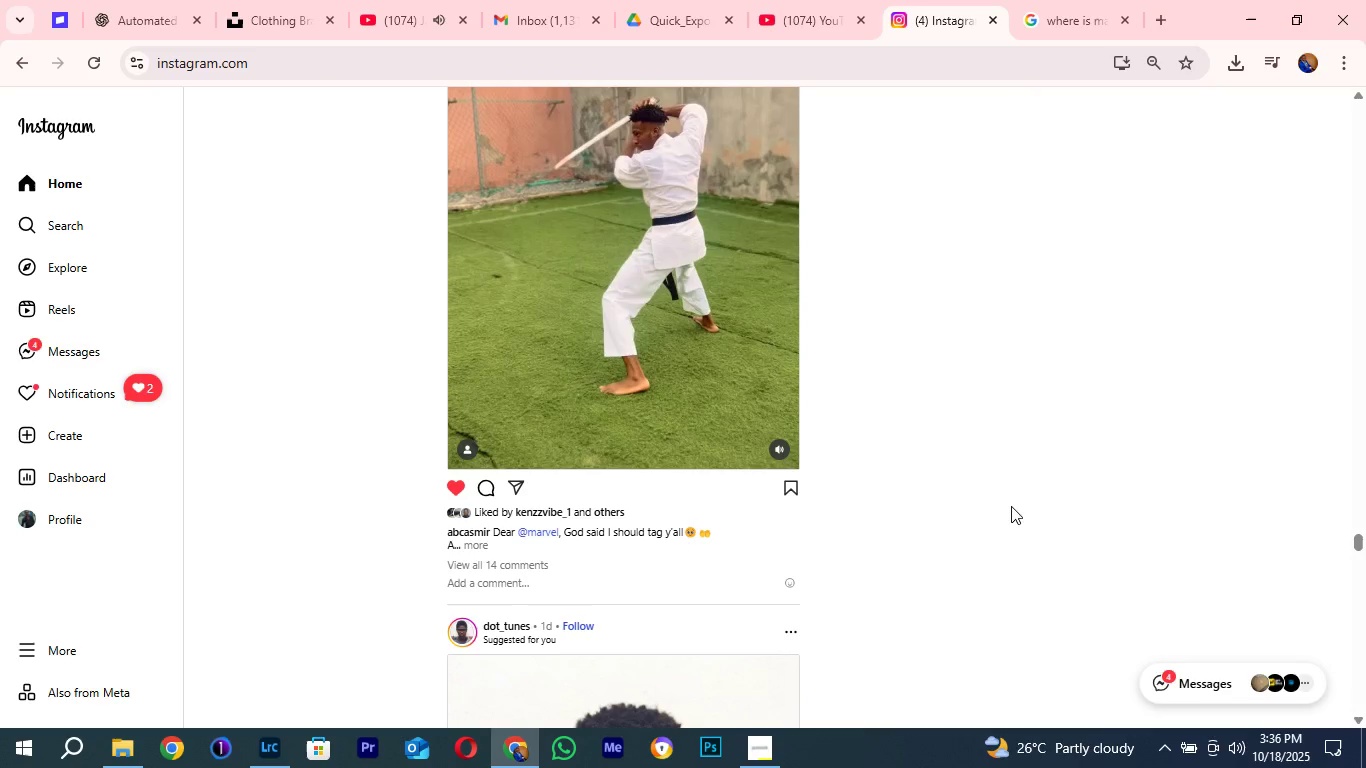 
scroll: coordinate [1004, 477], scroll_direction: down, amount: 6.0
 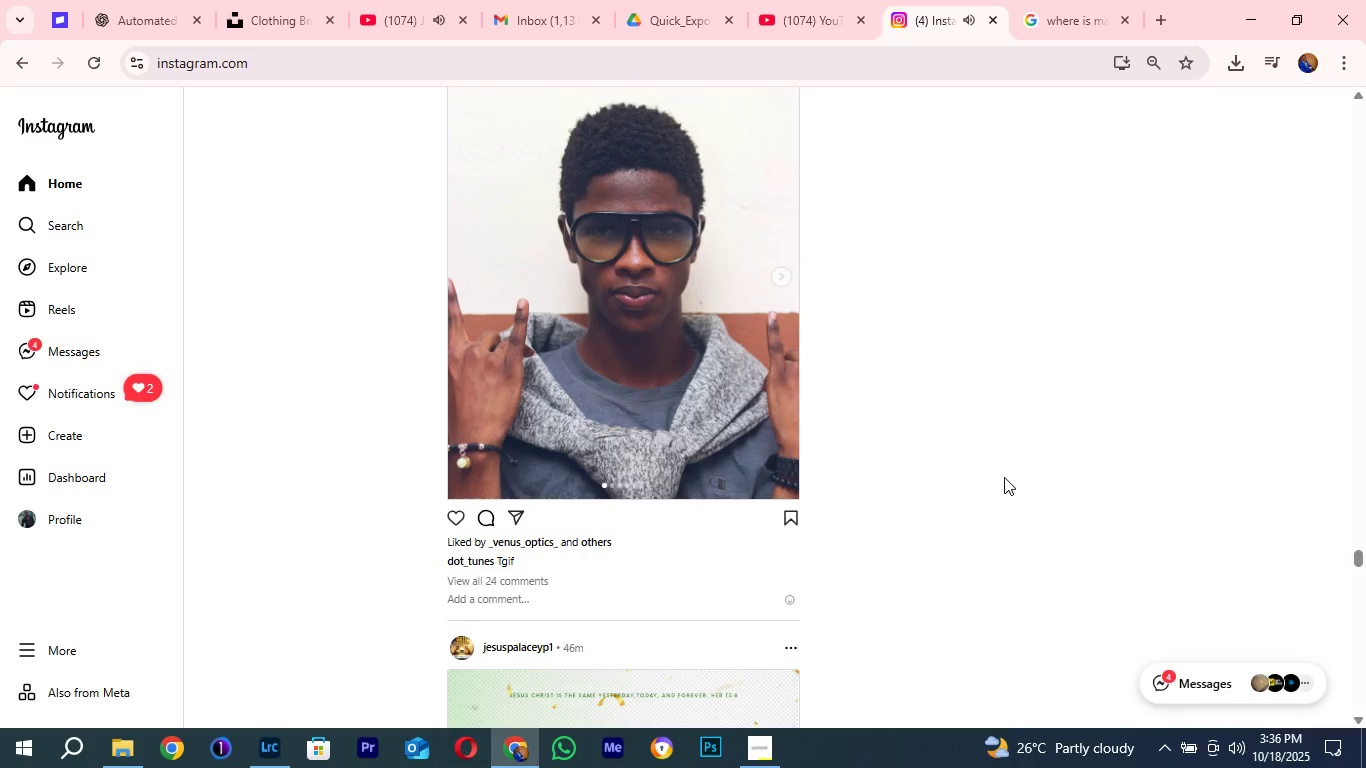 
scroll: coordinate [946, 479], scroll_direction: up, amount: 3.0
 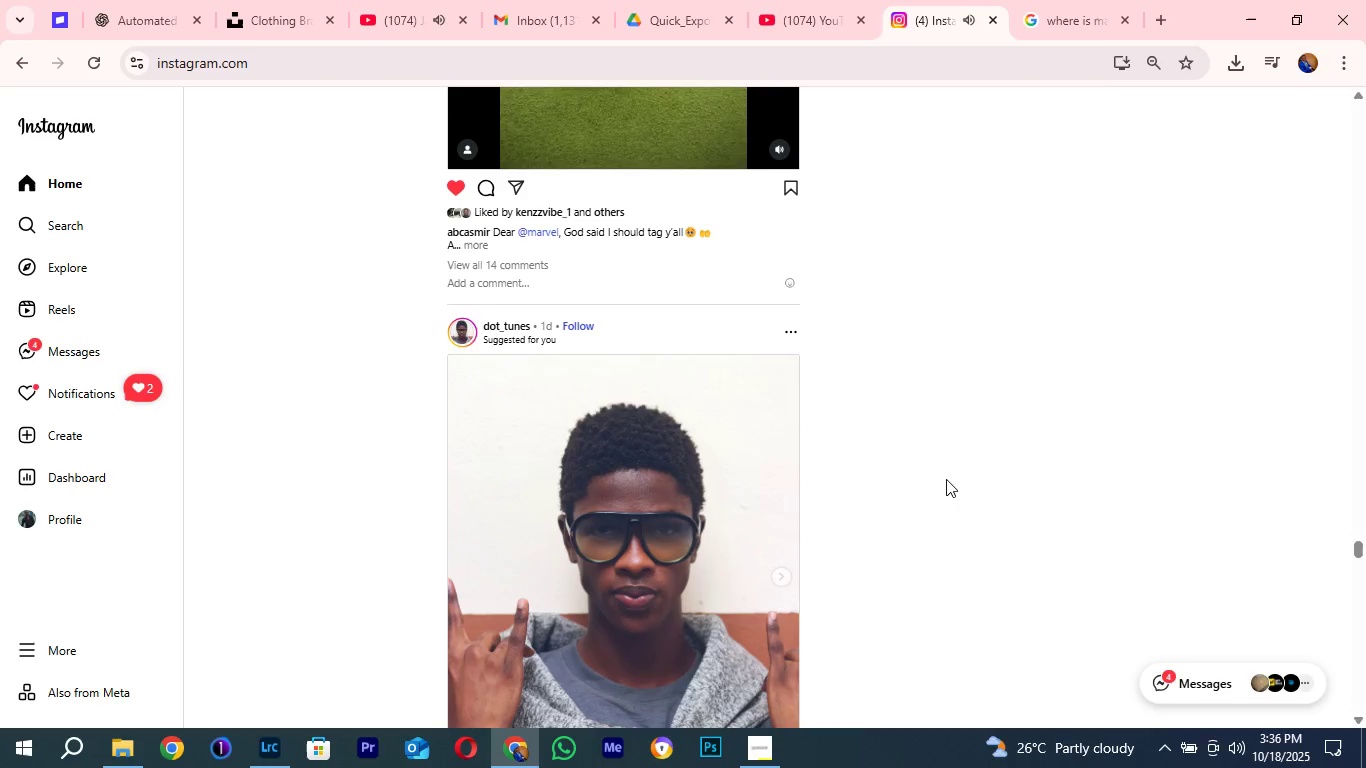 
scroll: coordinate [946, 479], scroll_direction: down, amount: 2.0
 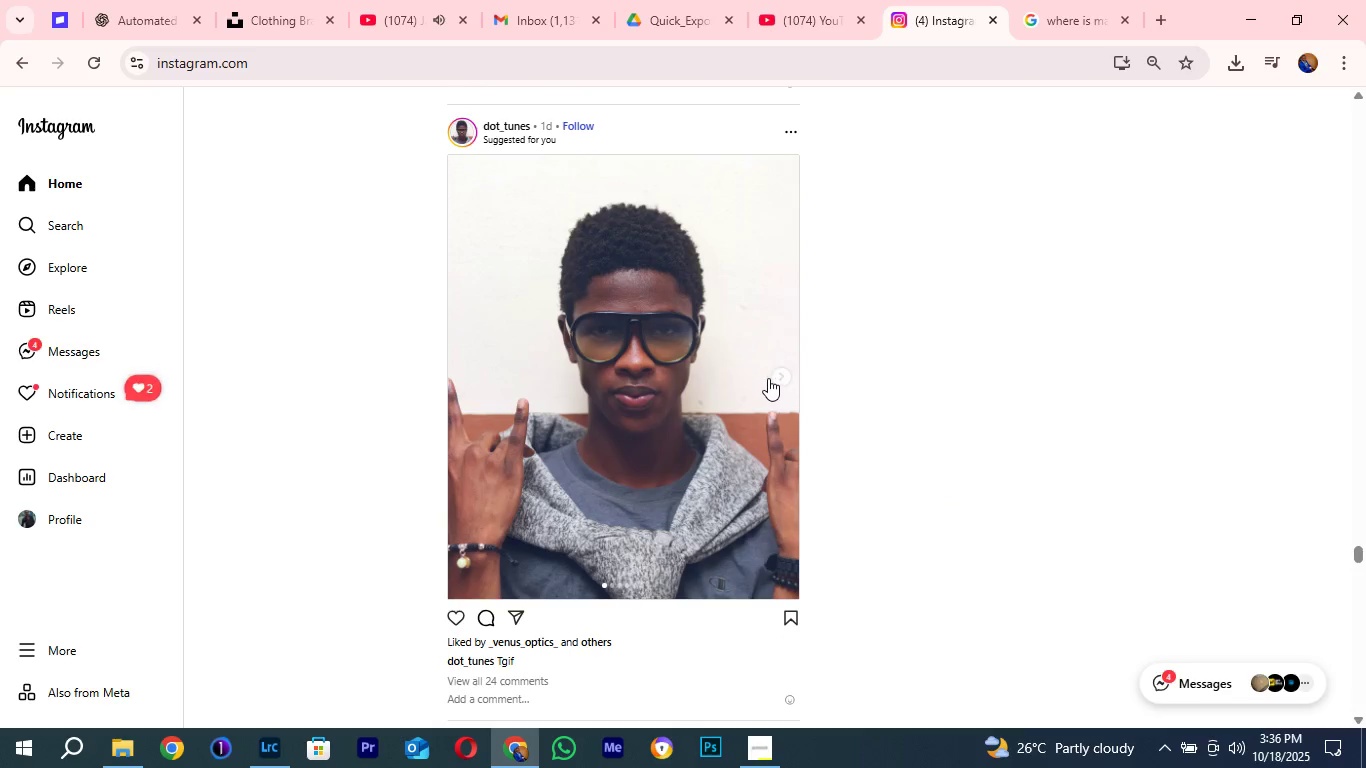 
left_click([768, 378])
 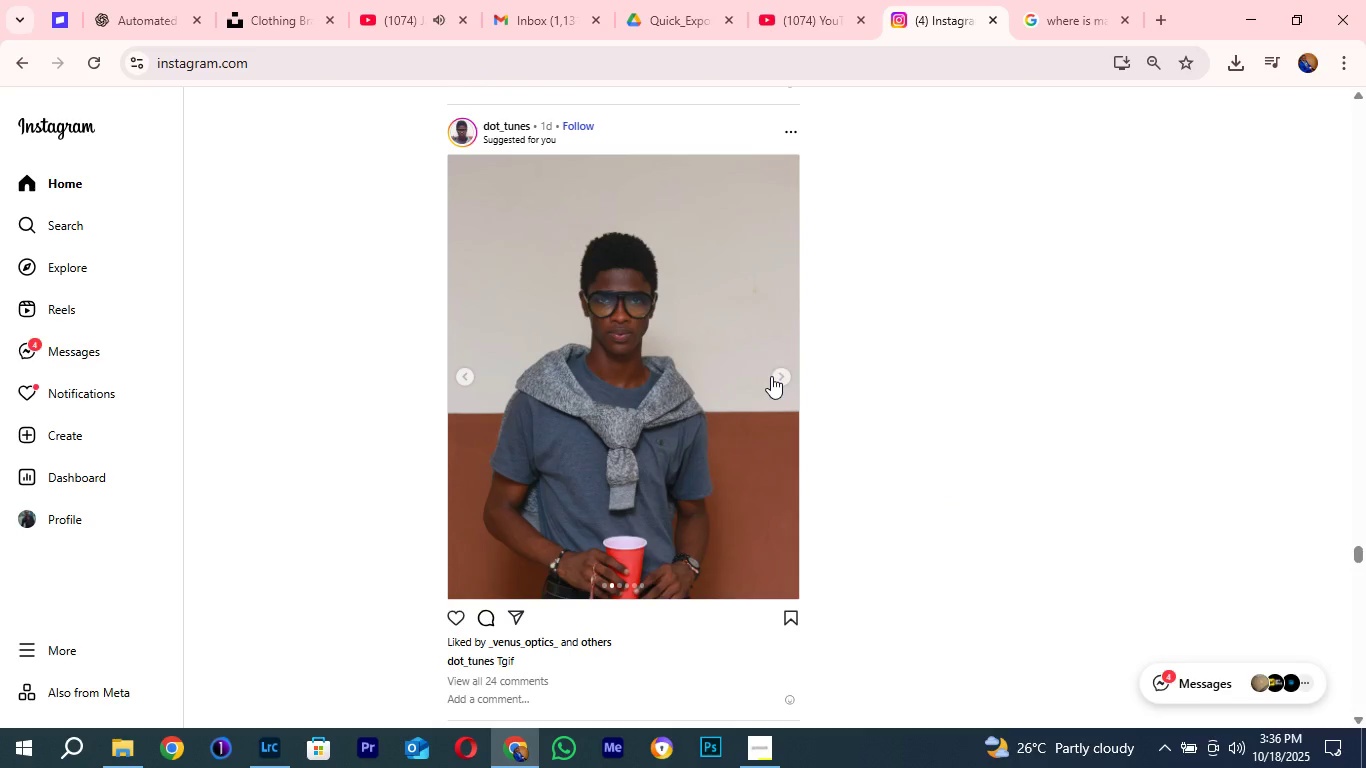 
left_click([771, 376])
 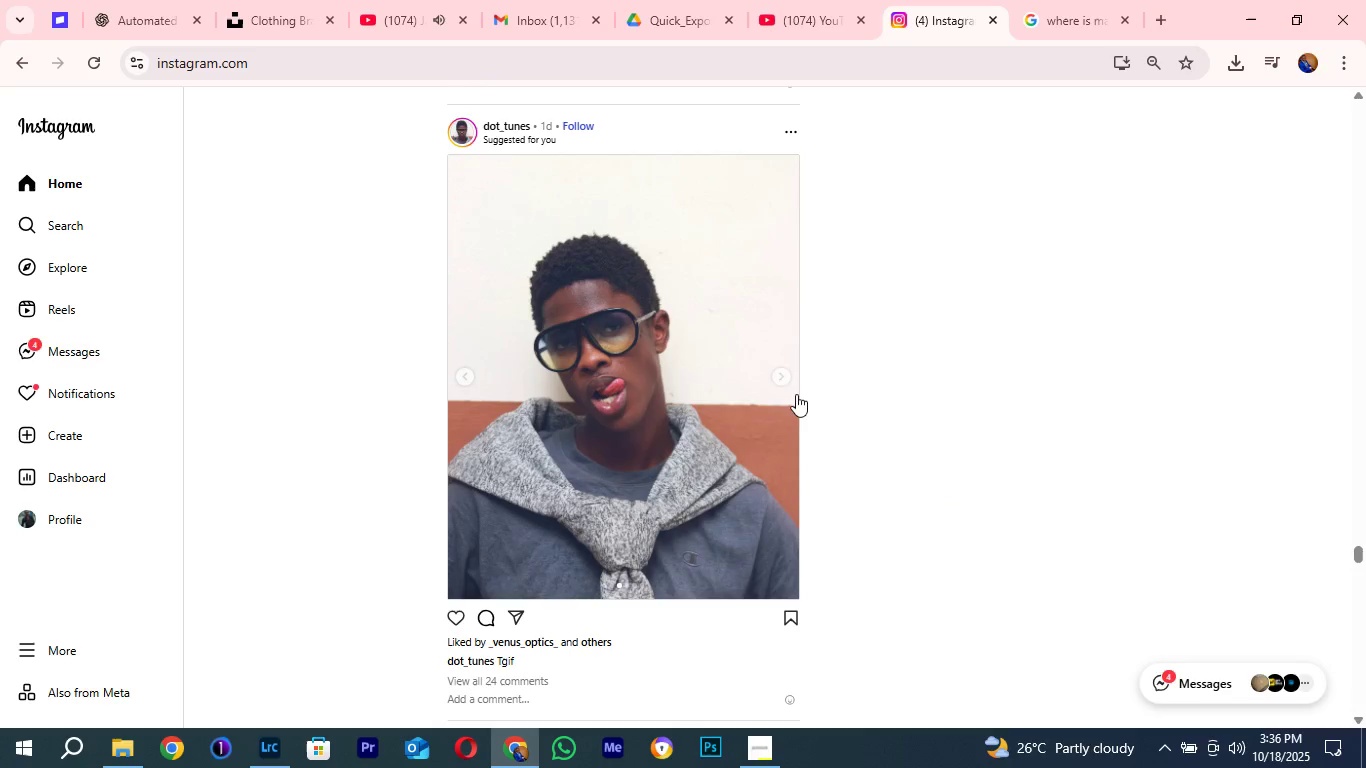 
left_click([780, 378])
 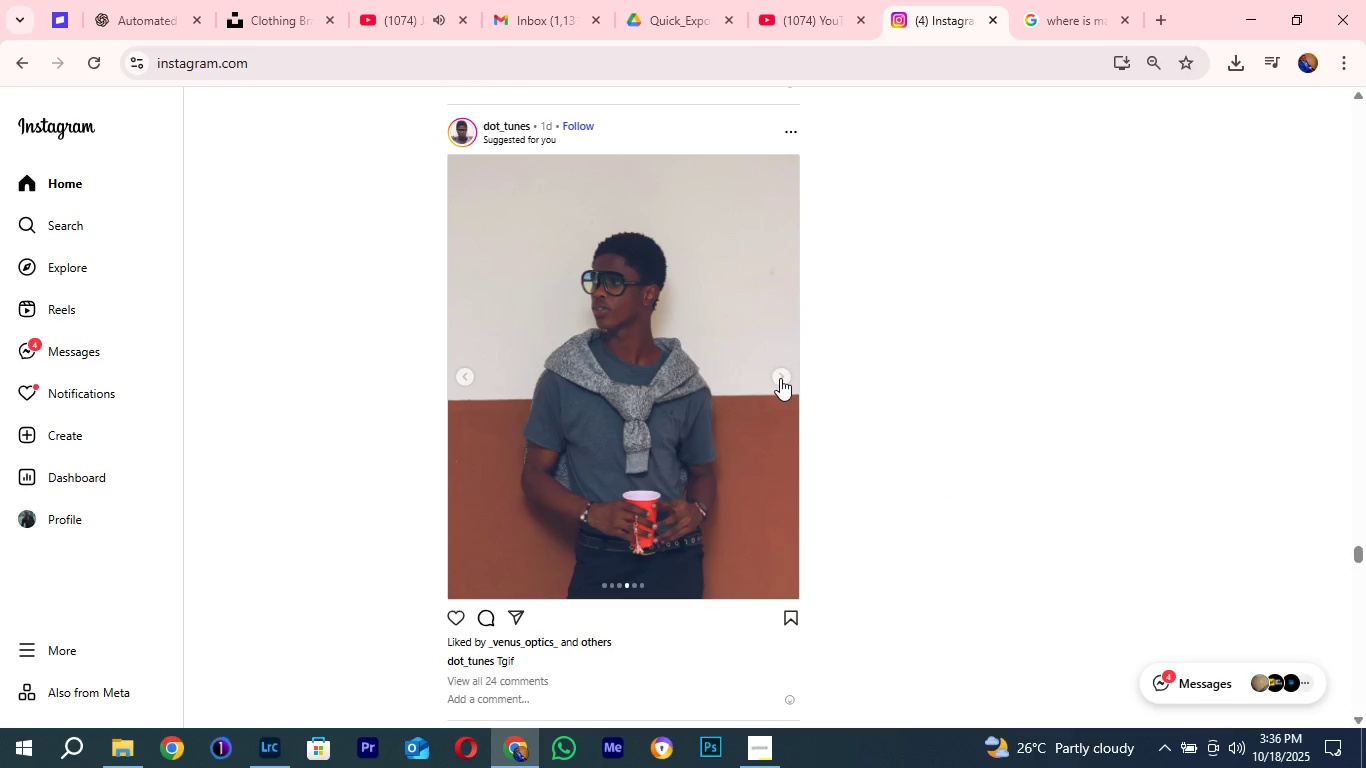 
left_click([780, 378])
 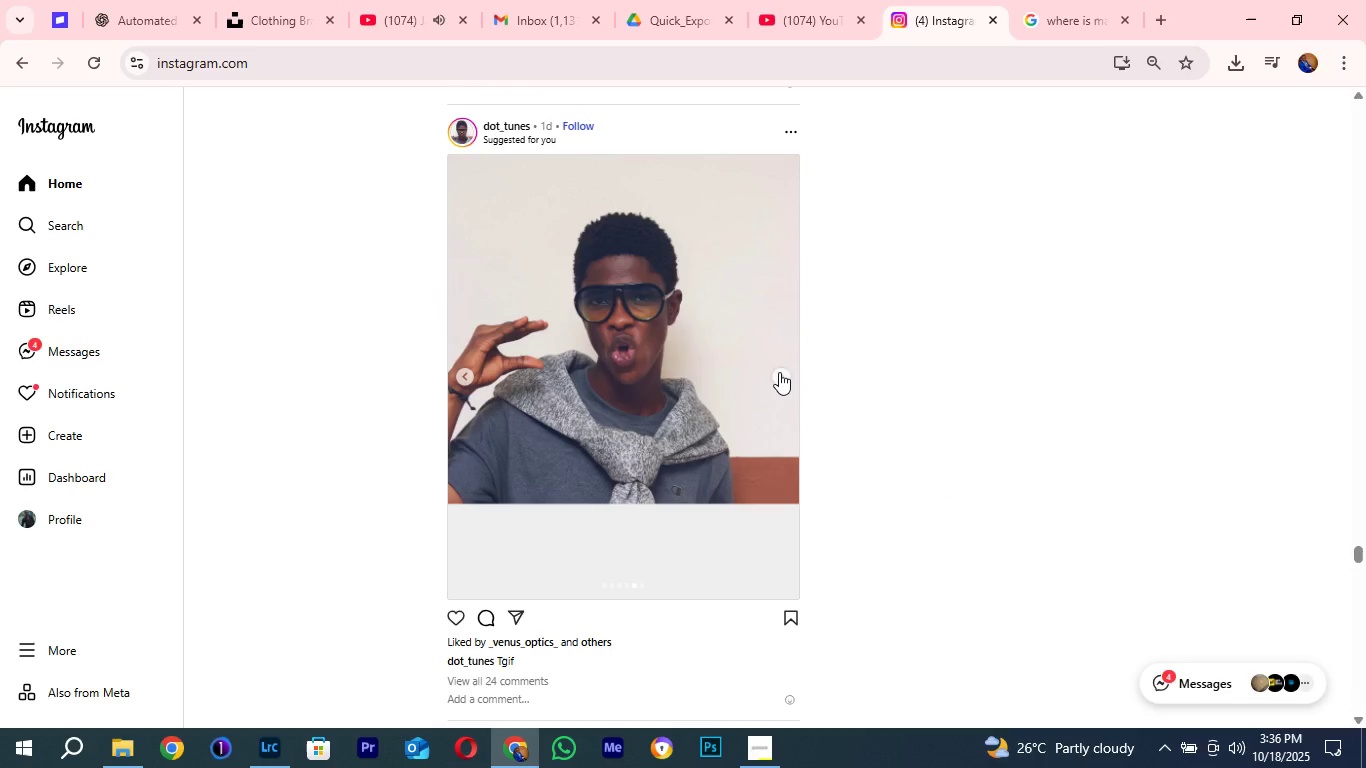 
left_click([779, 376])
 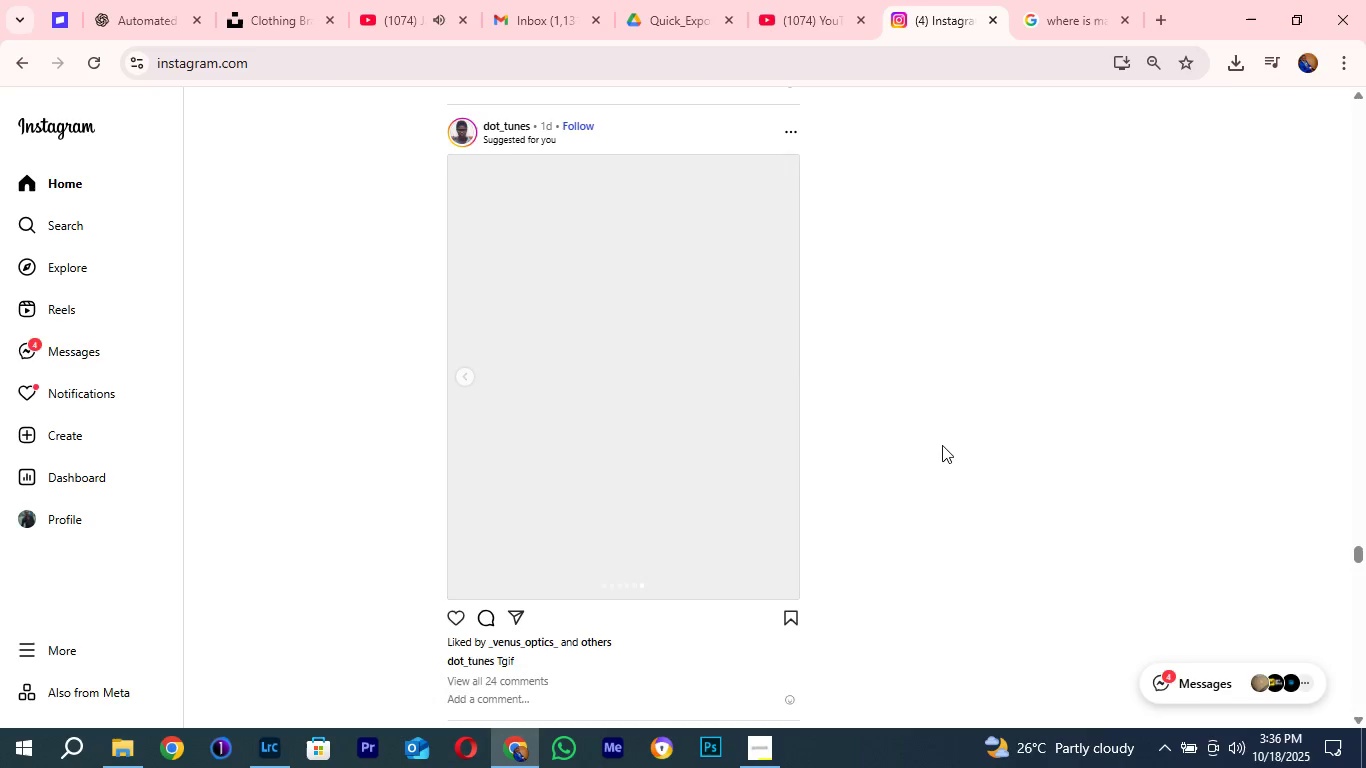 
scroll: coordinate [982, 424], scroll_direction: down, amount: 17.0
 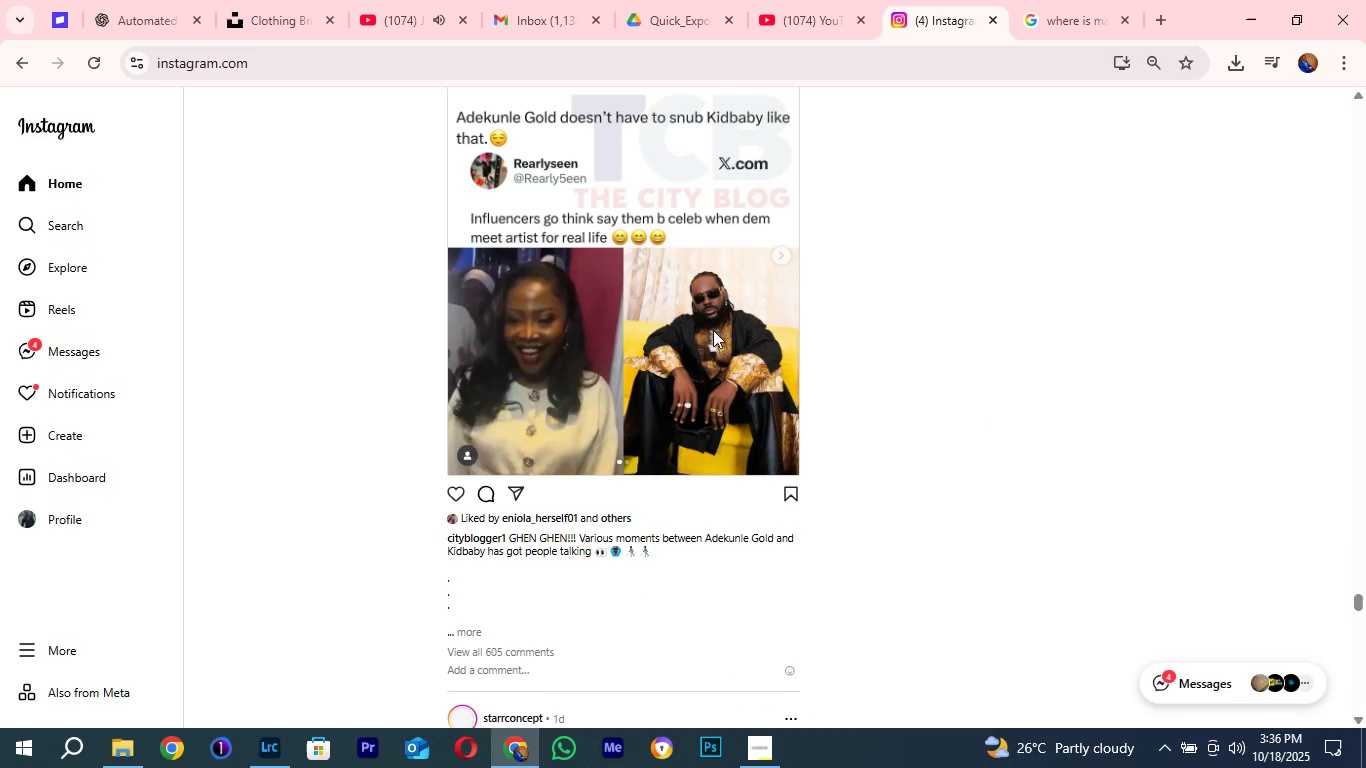 
scroll: coordinate [743, 398], scroll_direction: up, amount: 1.0
 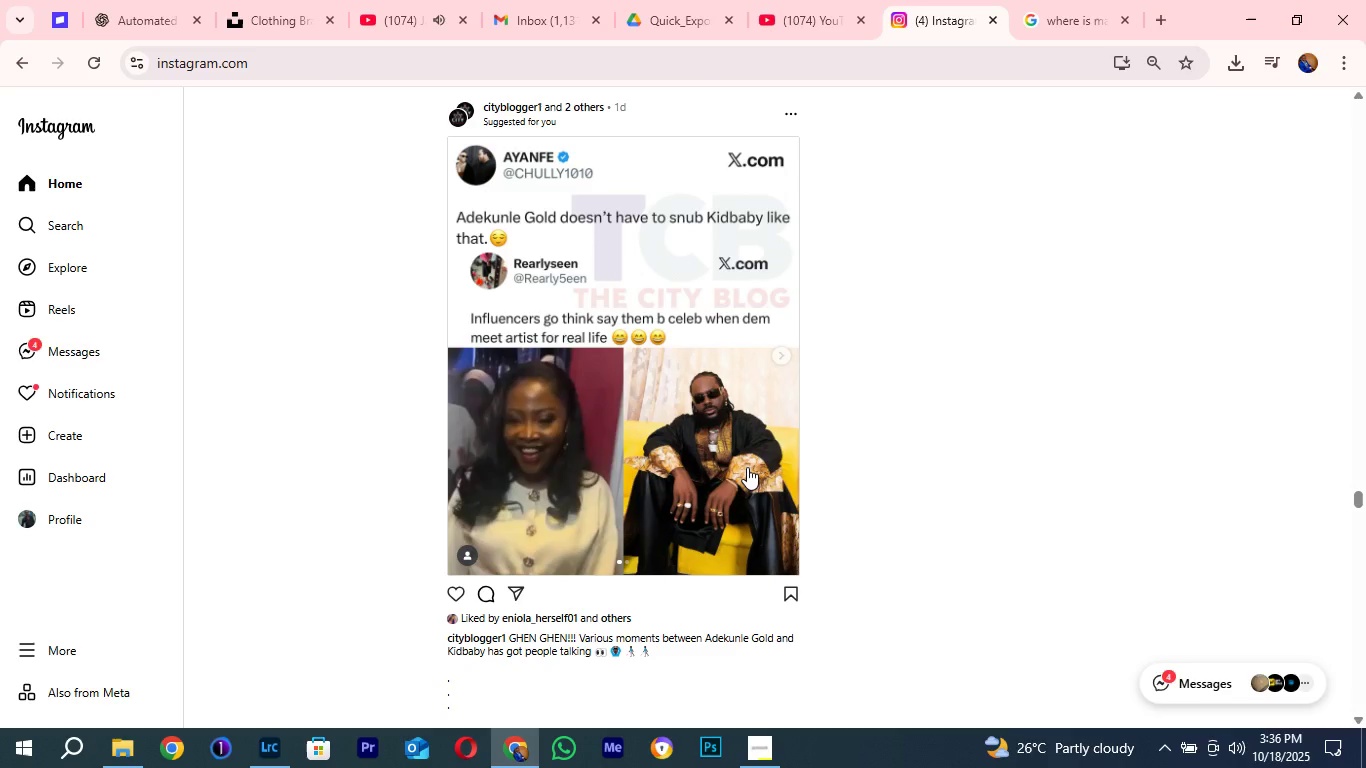 
wait(11.79)
 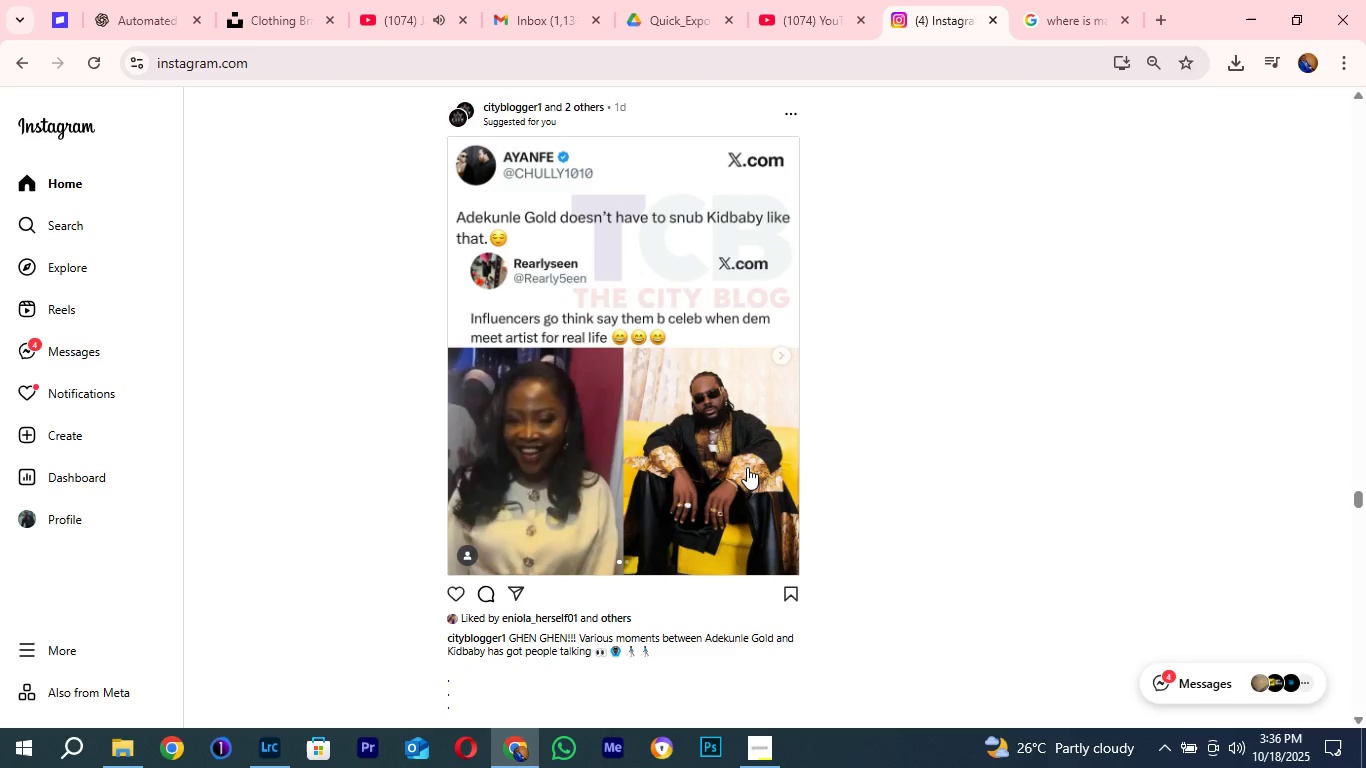 
left_click([776, 360])
 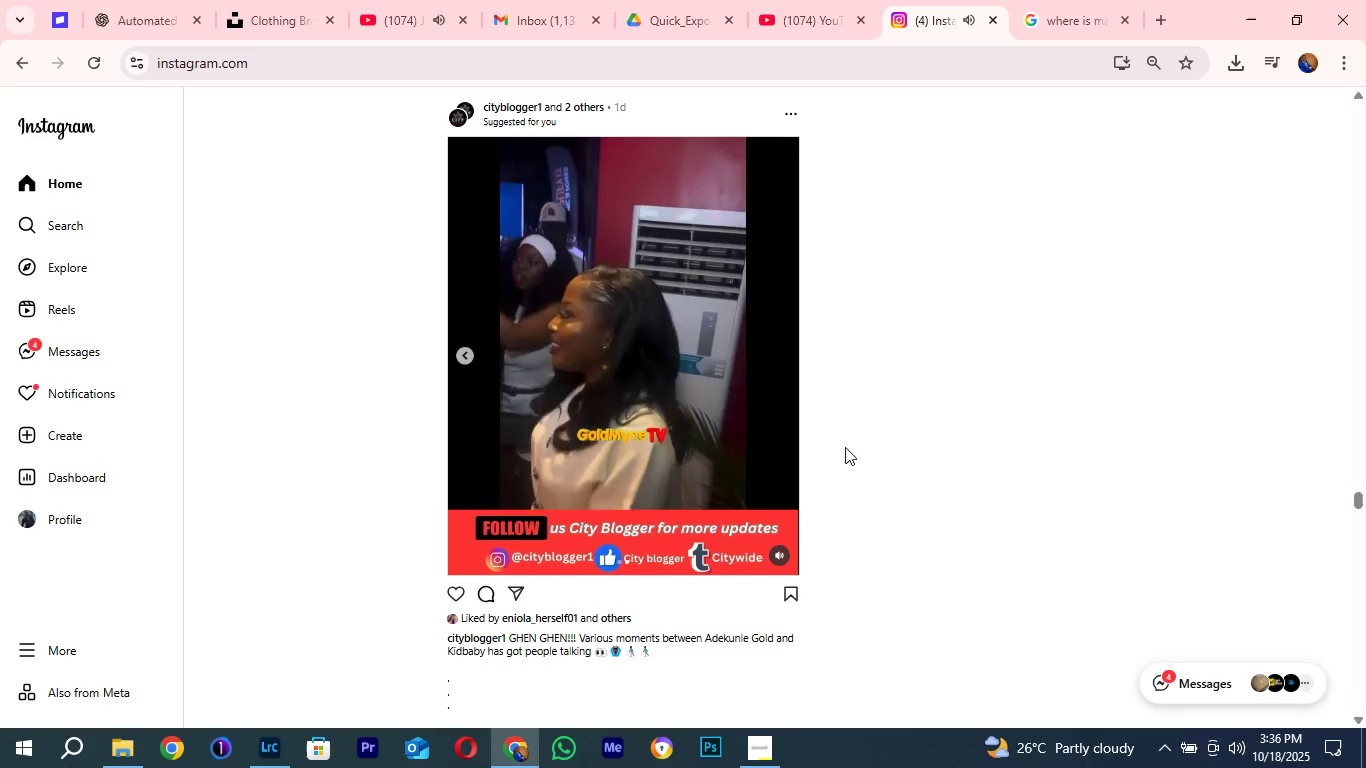 
wait(19.12)
 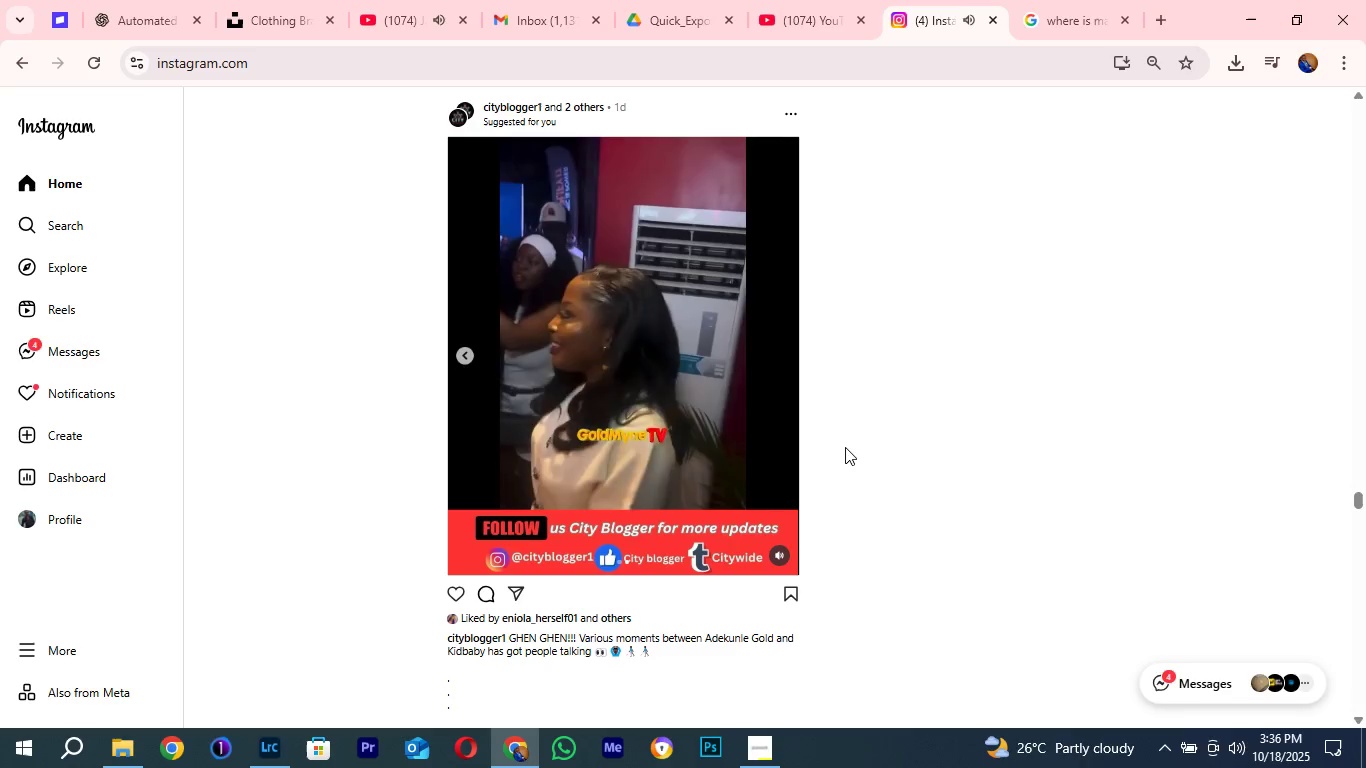 
scroll: coordinate [845, 447], scroll_direction: down, amount: 7.0
 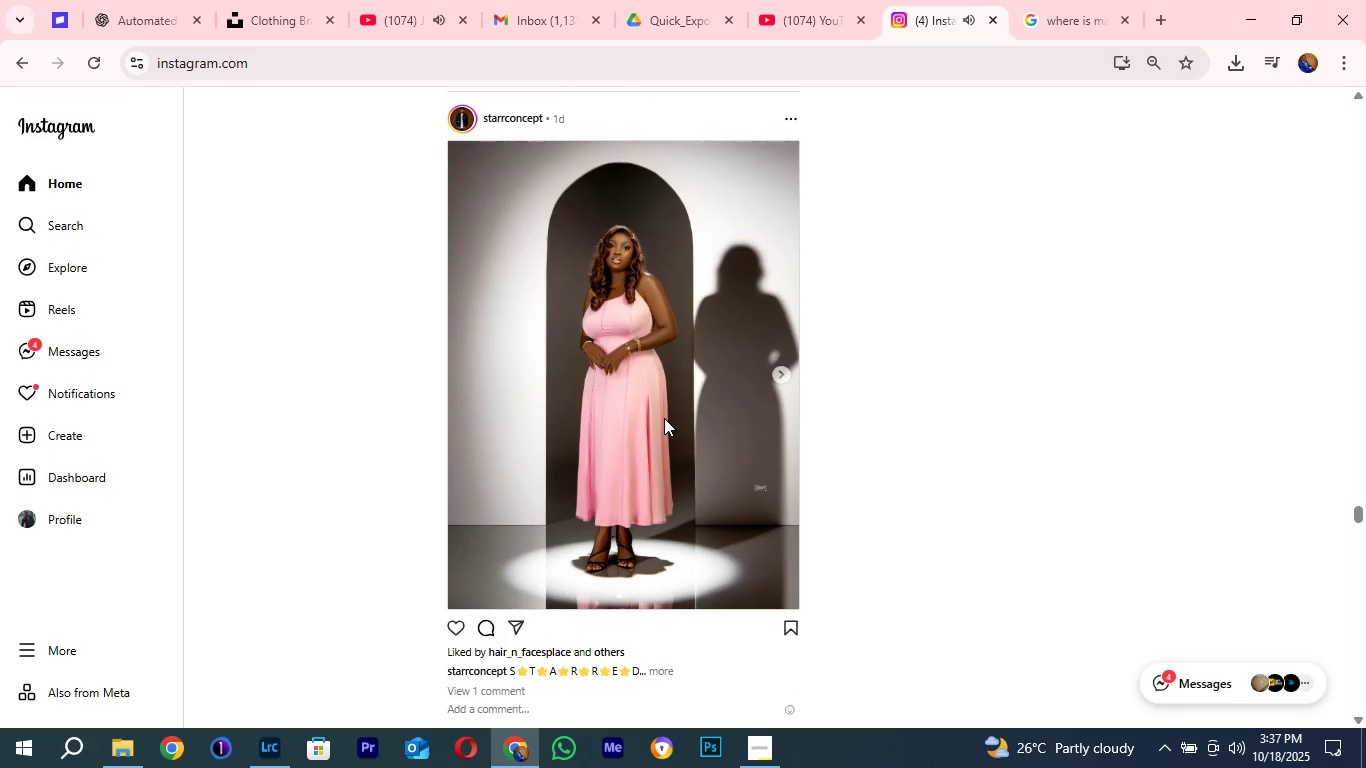 
double_click([664, 418])
 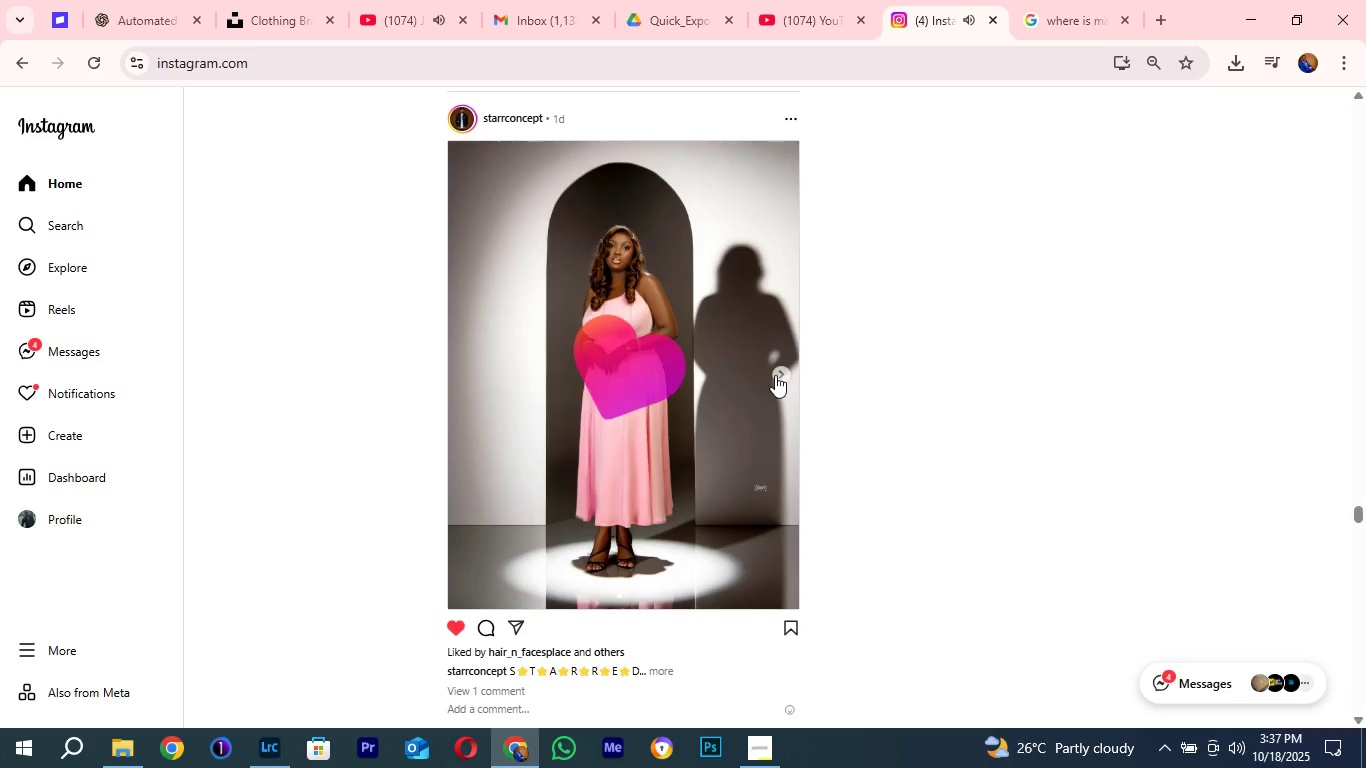 
left_click([775, 375])
 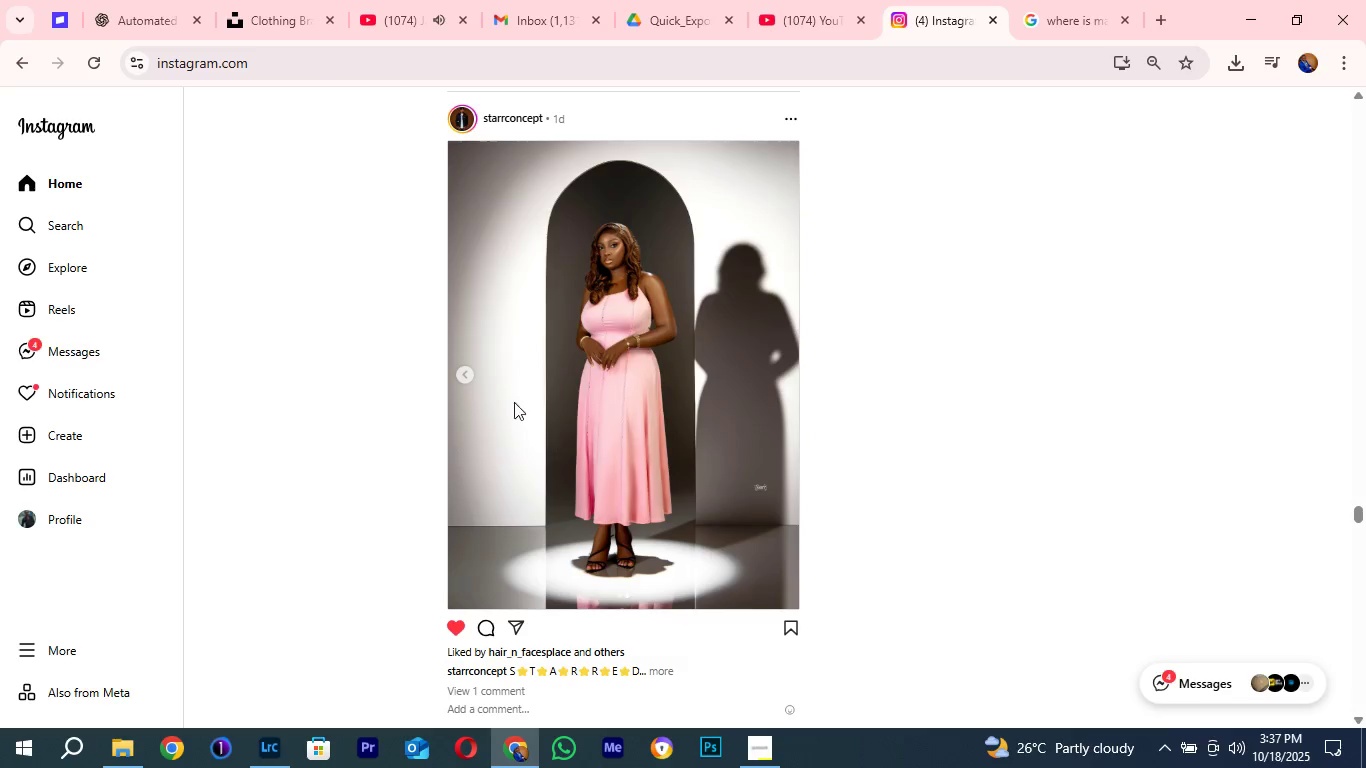 
left_click([465, 373])
 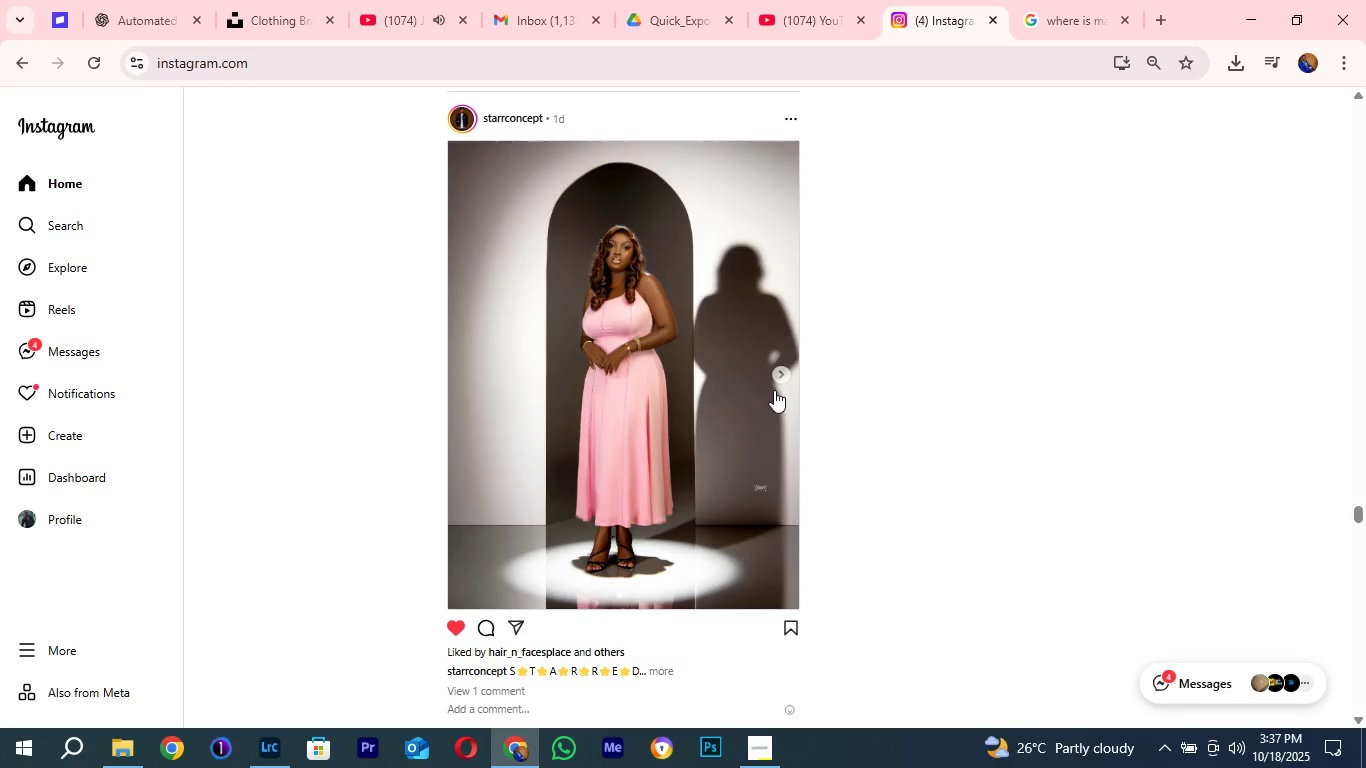 
left_click([774, 390])
 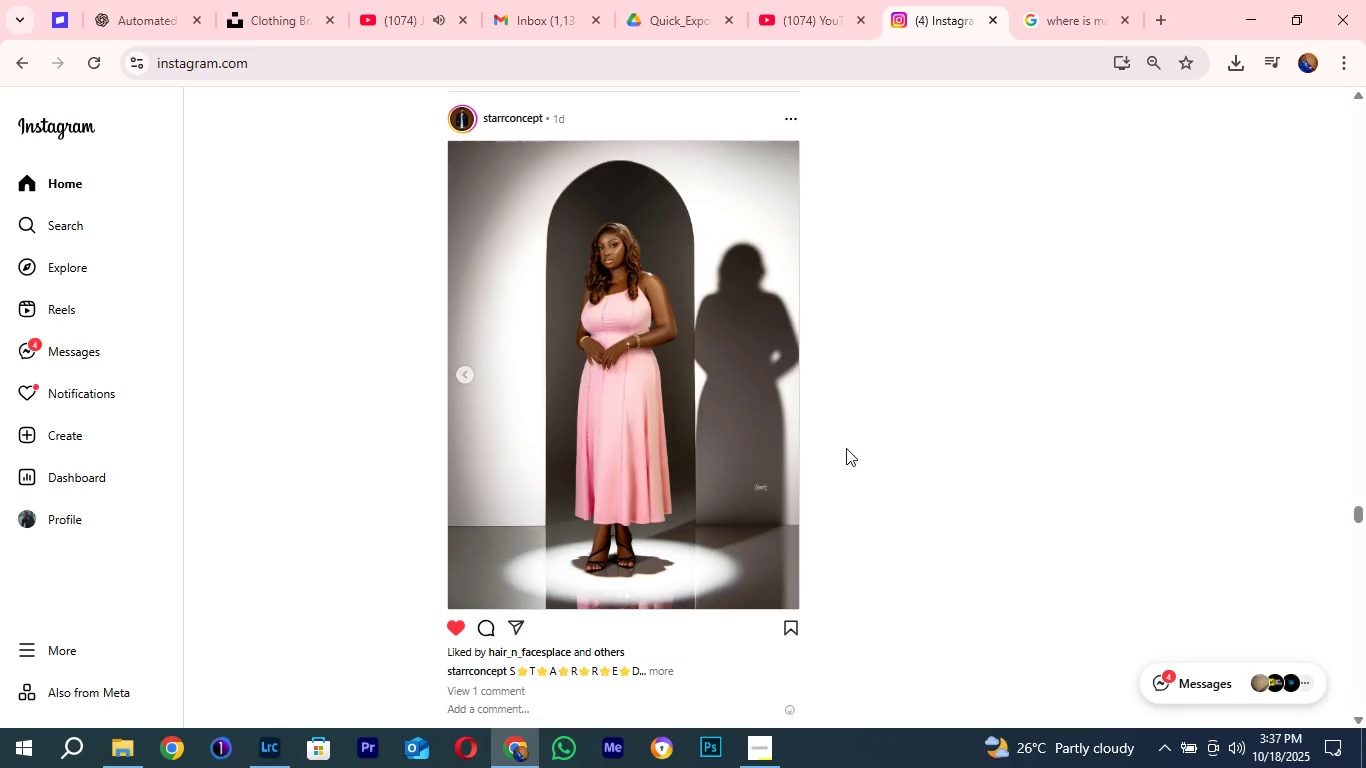 
scroll: coordinate [846, 448], scroll_direction: down, amount: 7.0
 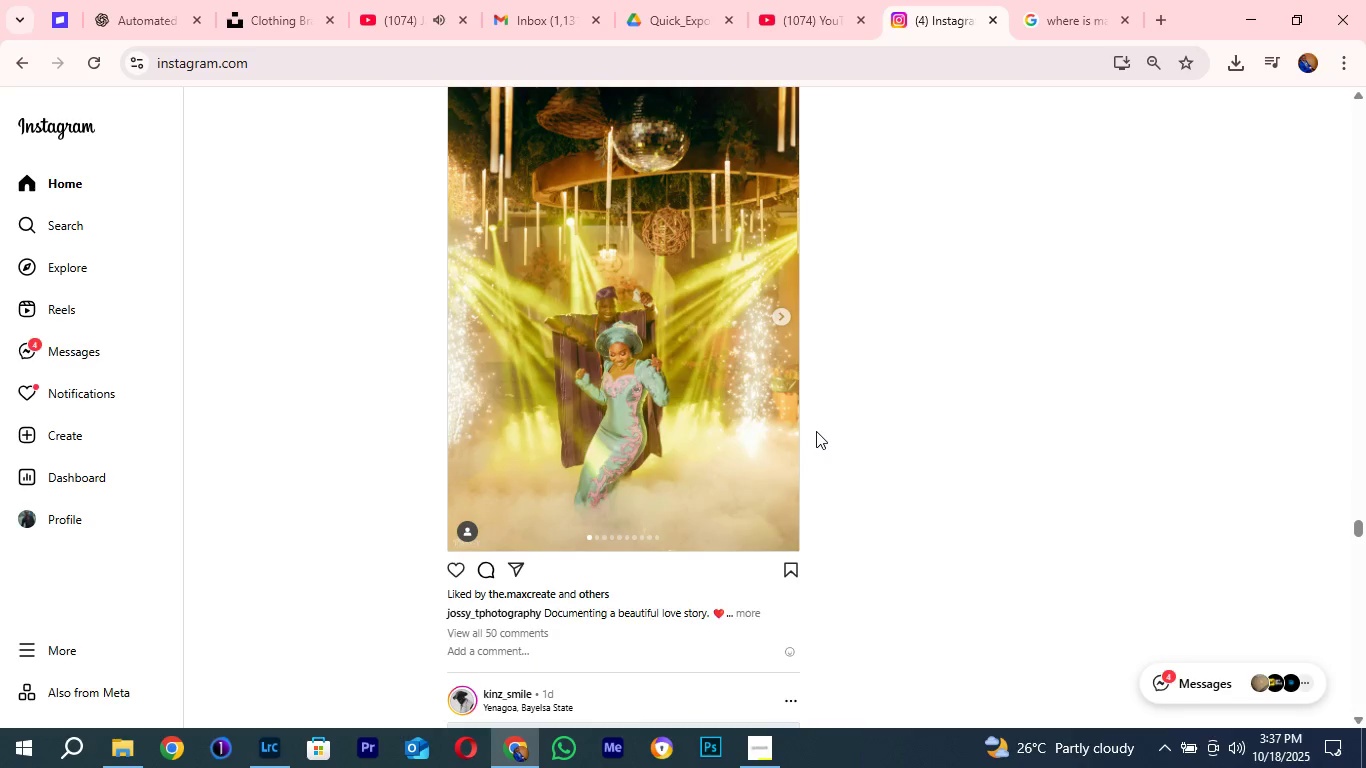 
scroll: coordinate [824, 437], scroll_direction: up, amount: 2.0
 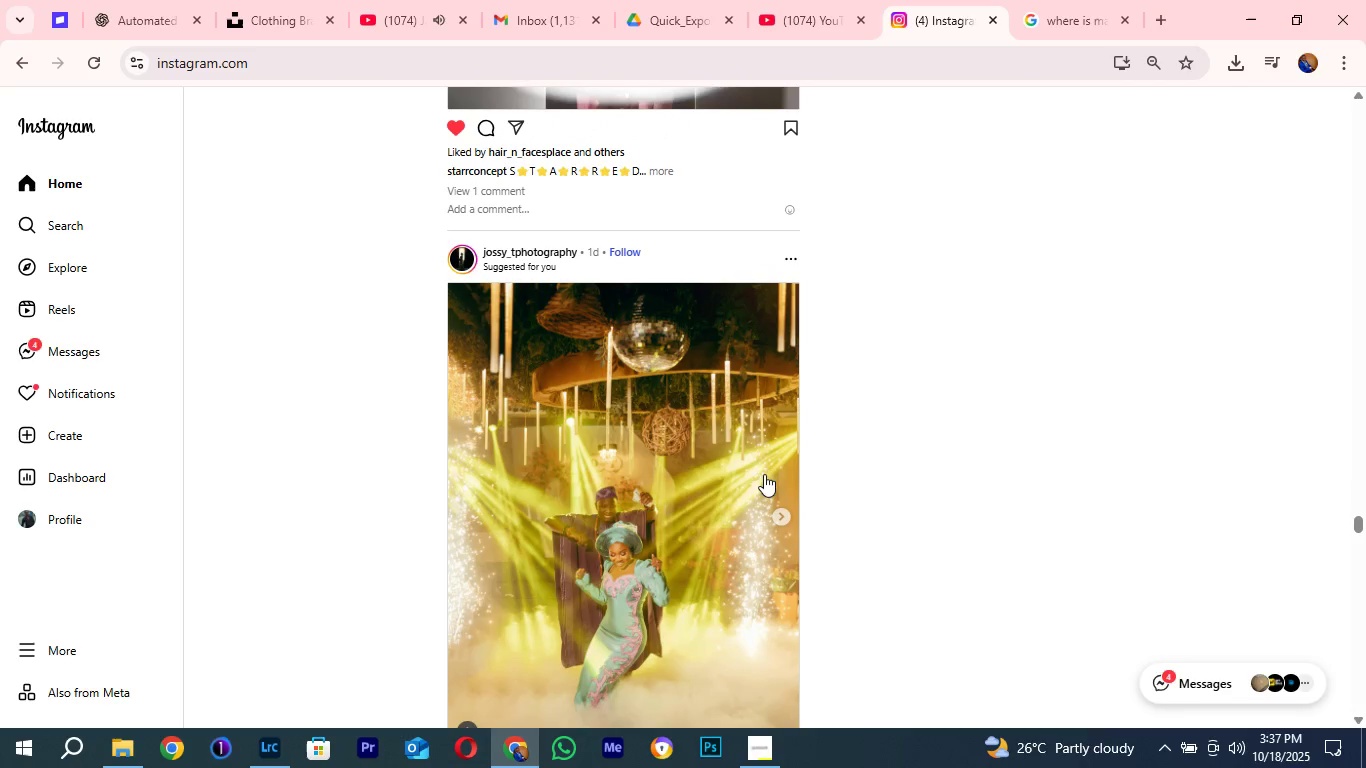 
scroll: coordinate [764, 477], scroll_direction: down, amount: 2.0
 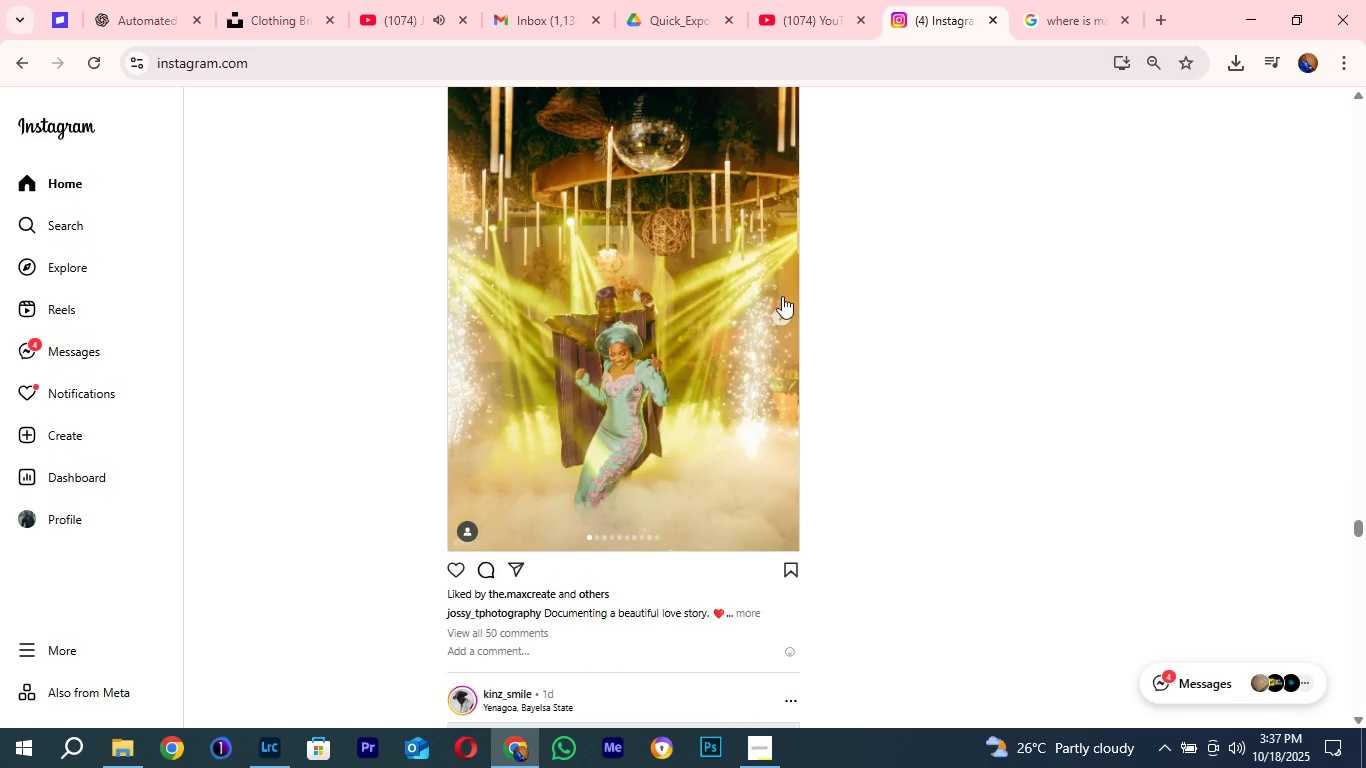 
left_click([782, 298])
 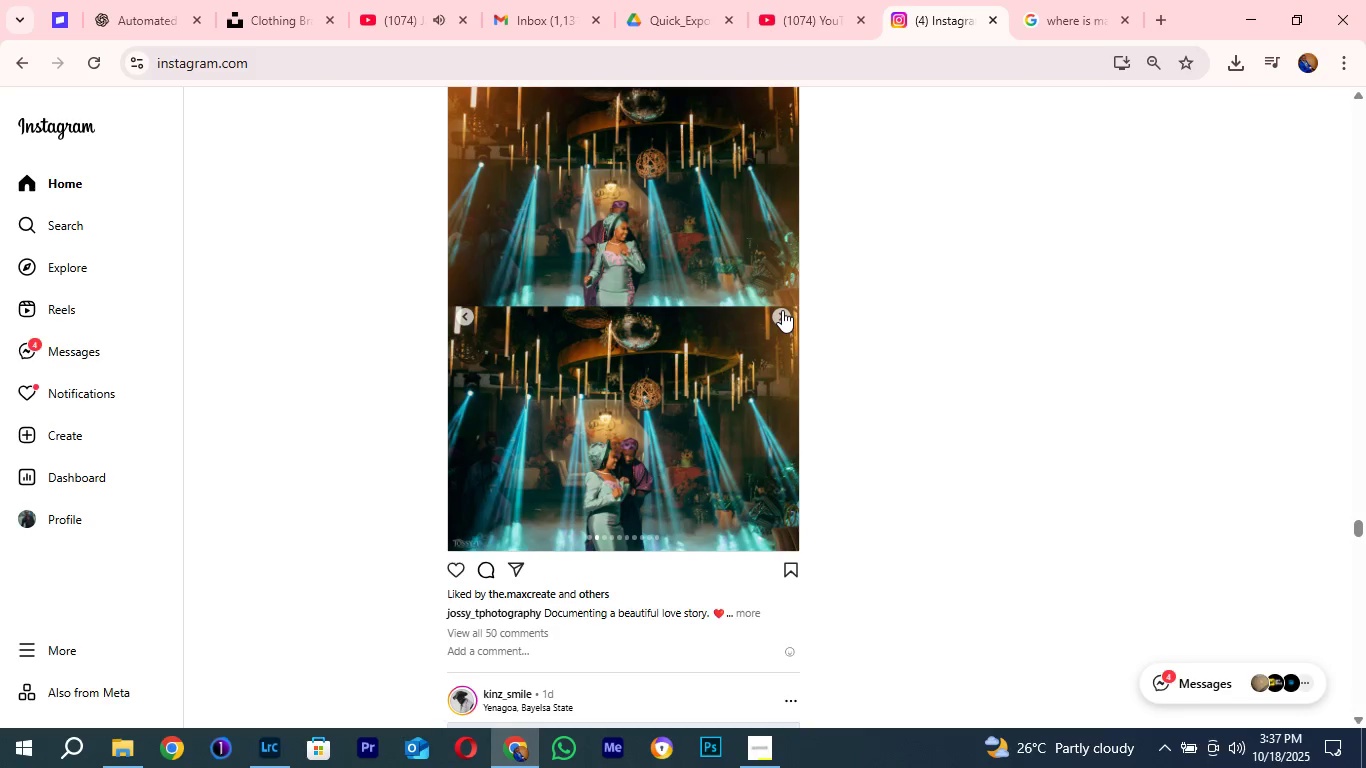 
left_click([782, 310])
 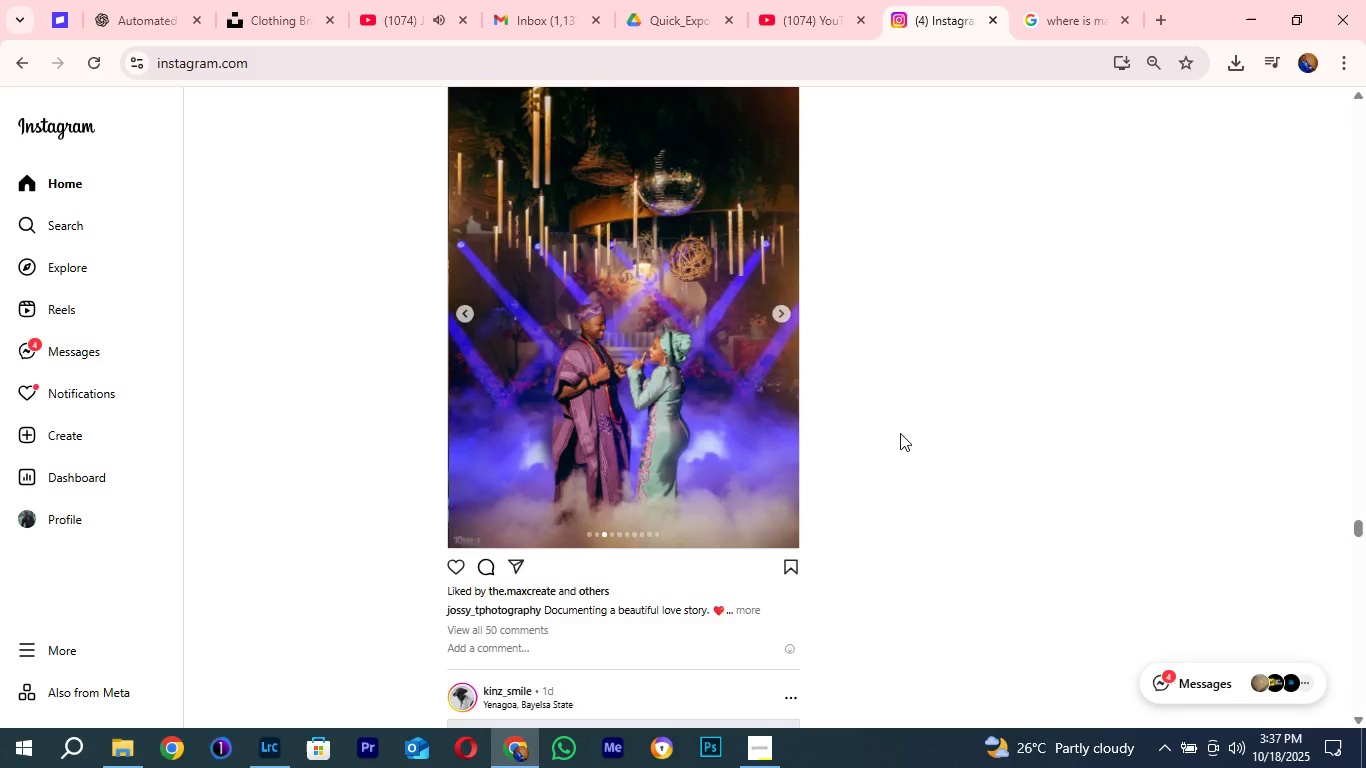 
scroll: coordinate [900, 433], scroll_direction: down, amount: 19.0
 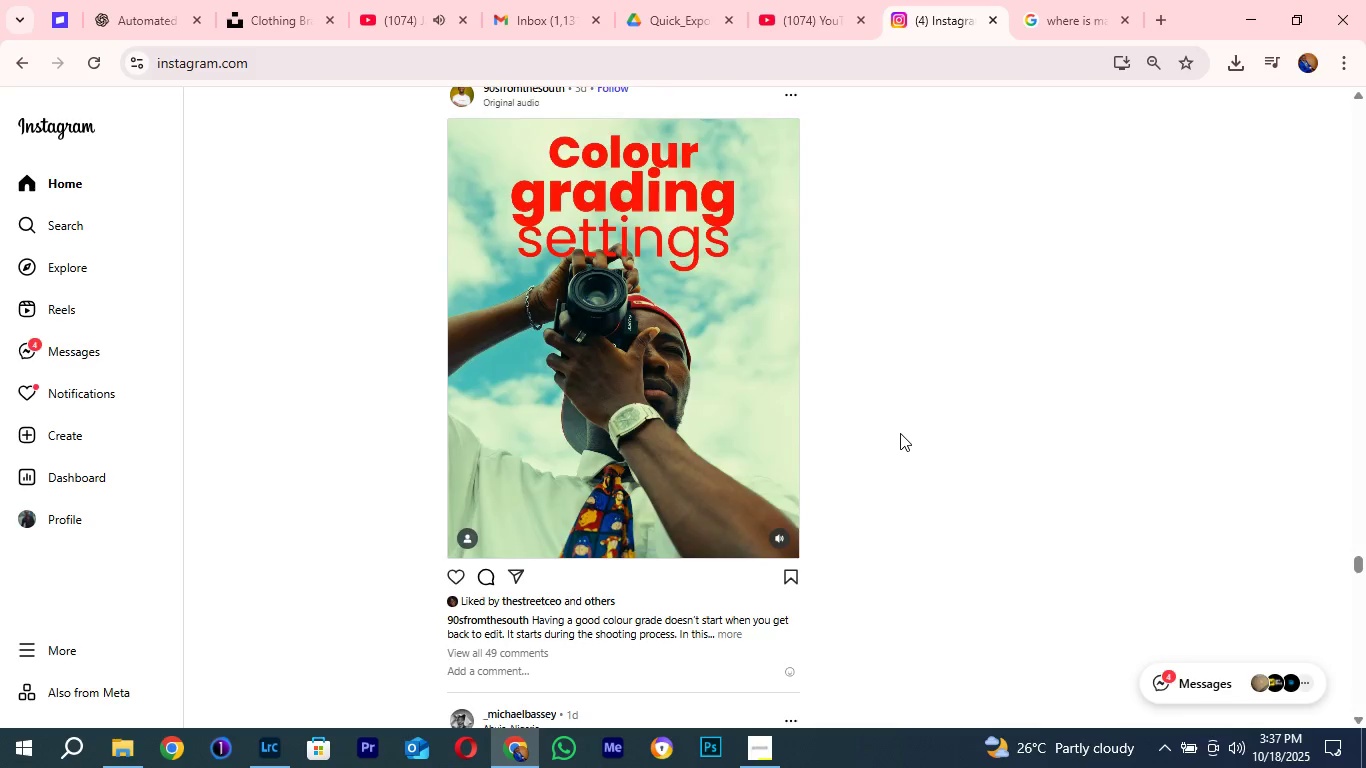 
scroll: coordinate [900, 433], scroll_direction: up, amount: 6.0
 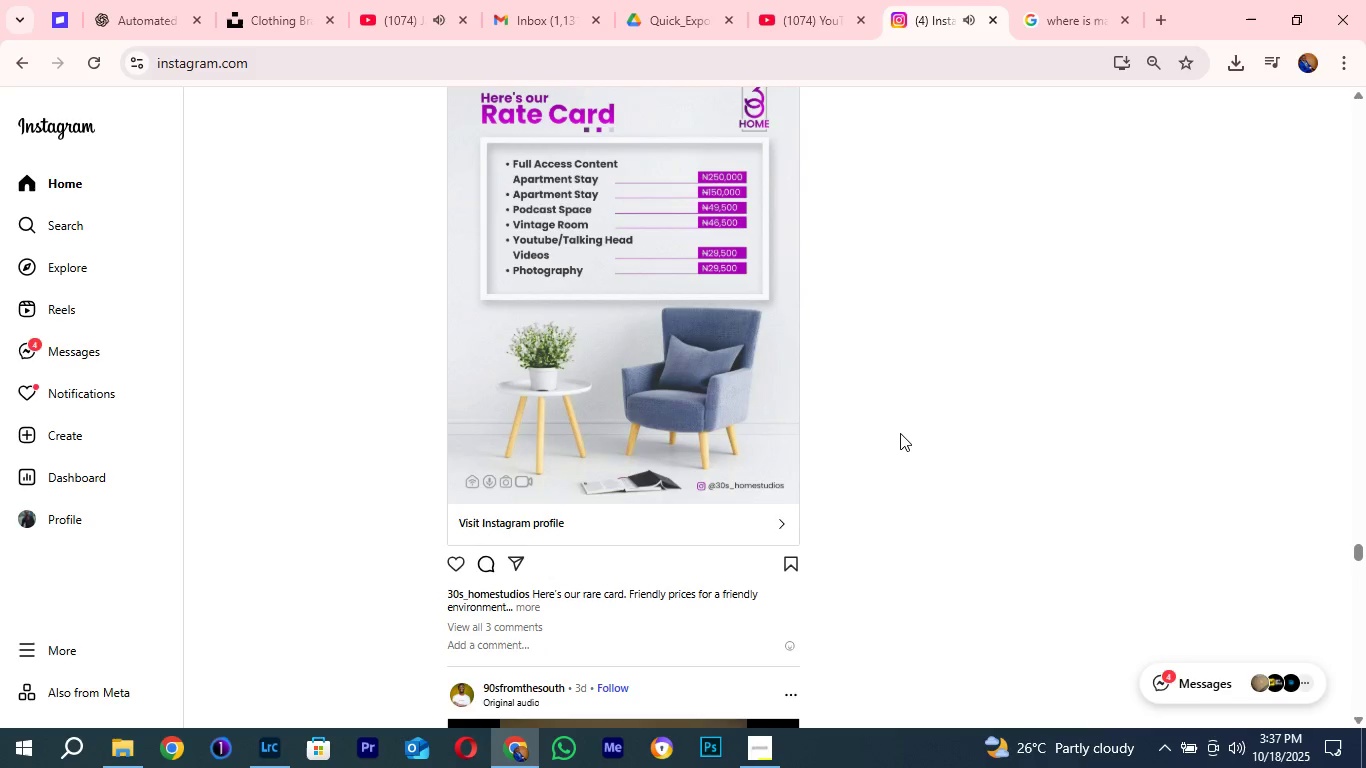 
scroll: coordinate [900, 433], scroll_direction: down, amount: 7.0
 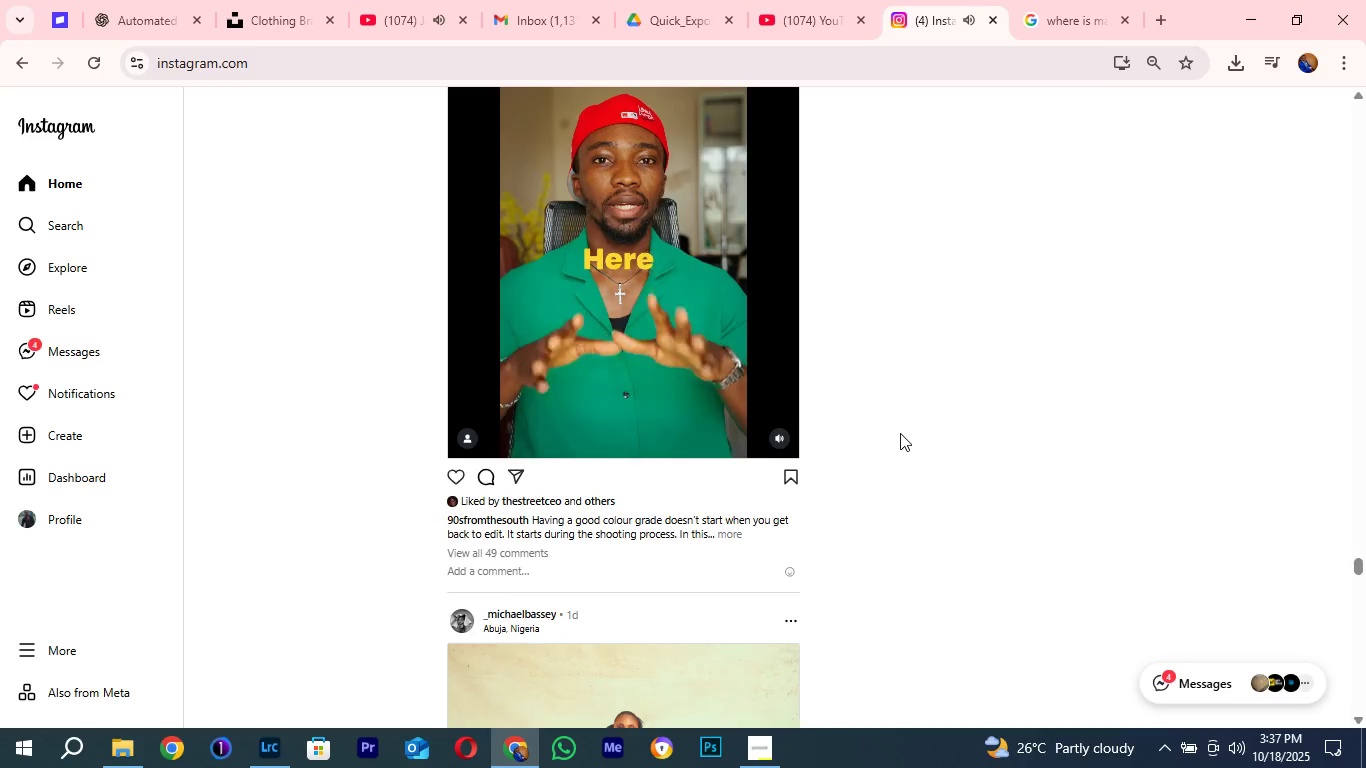 
scroll: coordinate [900, 433], scroll_direction: up, amount: 2.0
 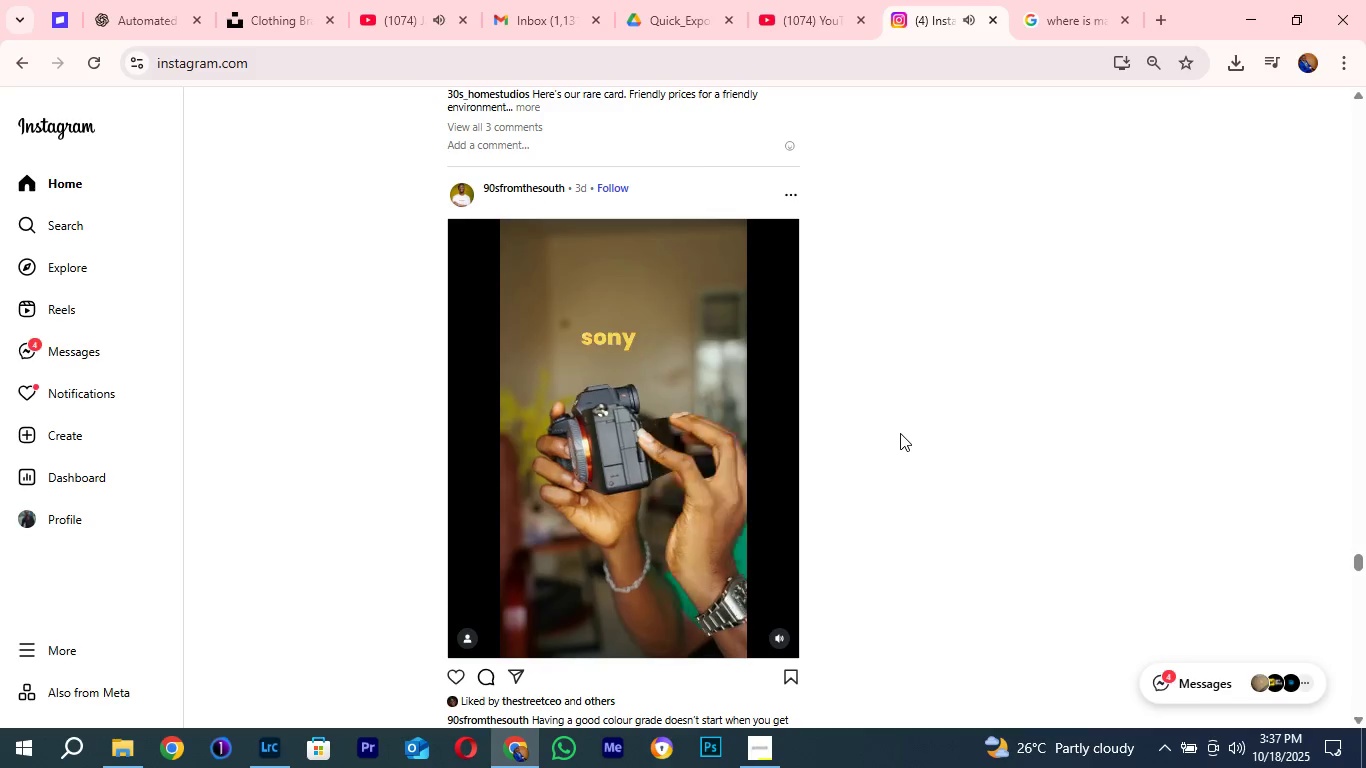 
scroll: coordinate [900, 433], scroll_direction: down, amount: 1.0
 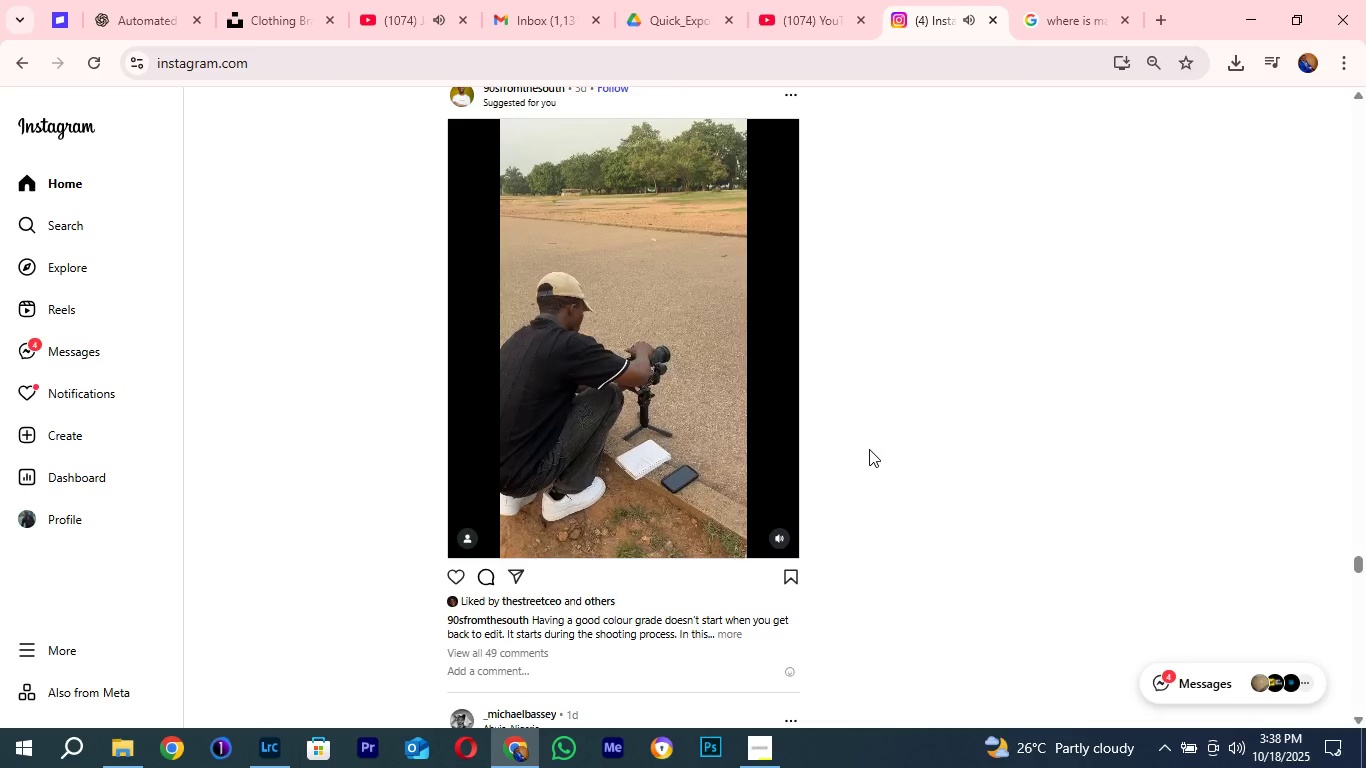 
wait(45.47)
 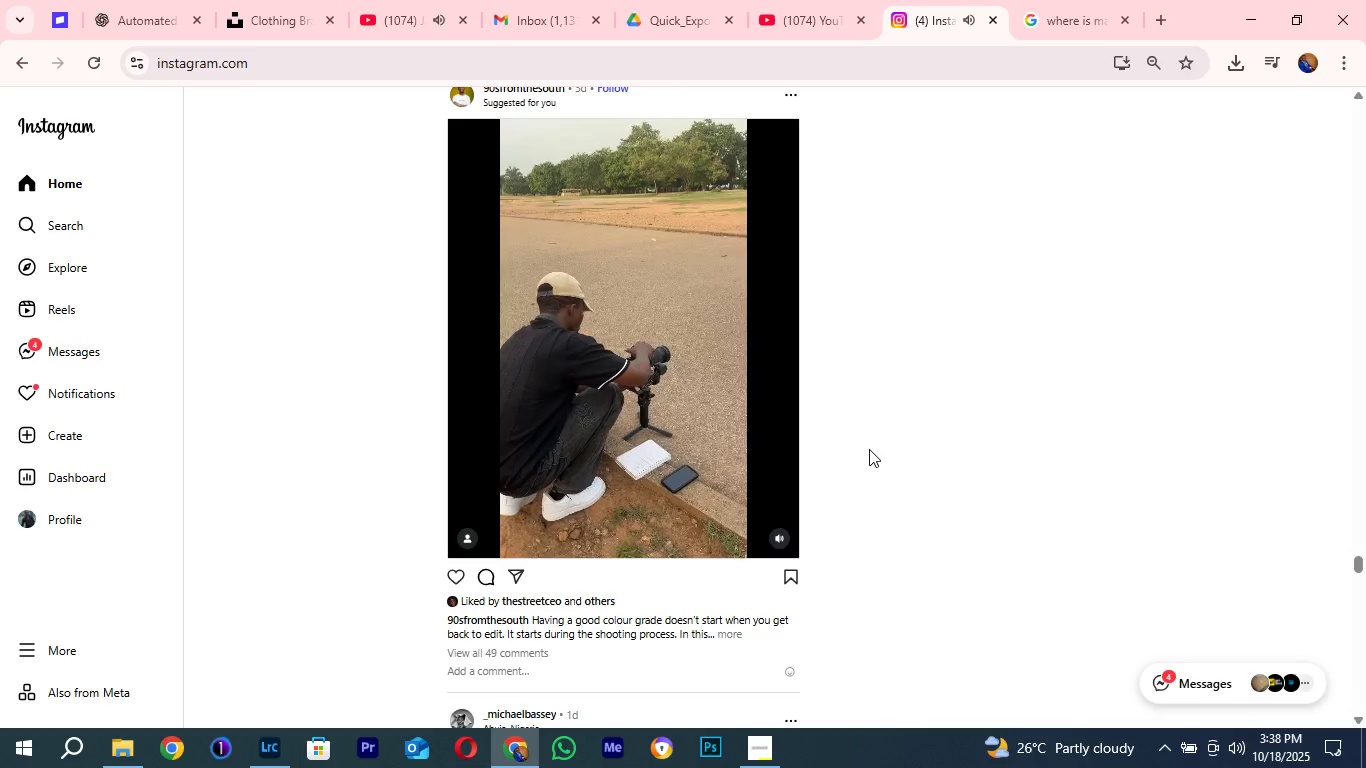 
scroll: coordinate [860, 444], scroll_direction: down, amount: 7.0
 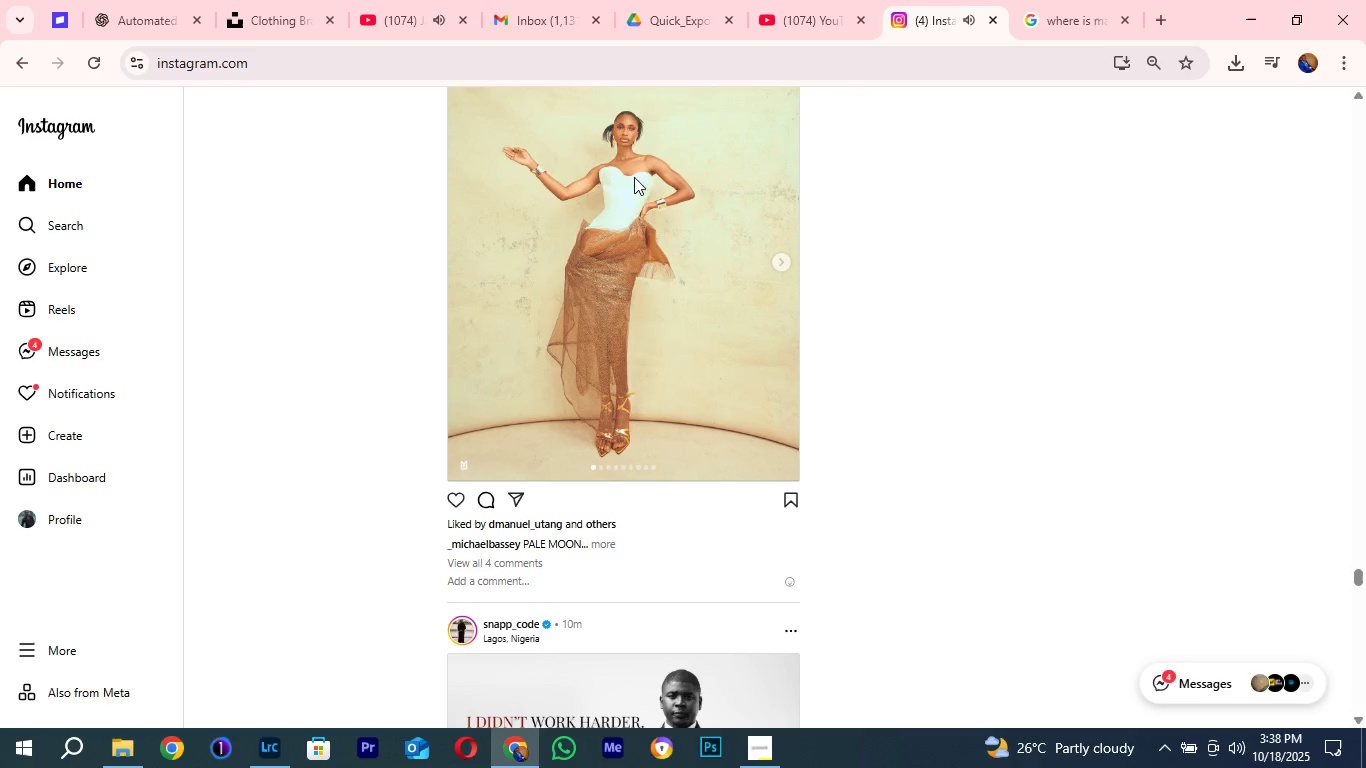 
scroll: coordinate [650, 288], scroll_direction: up, amount: 1.0
 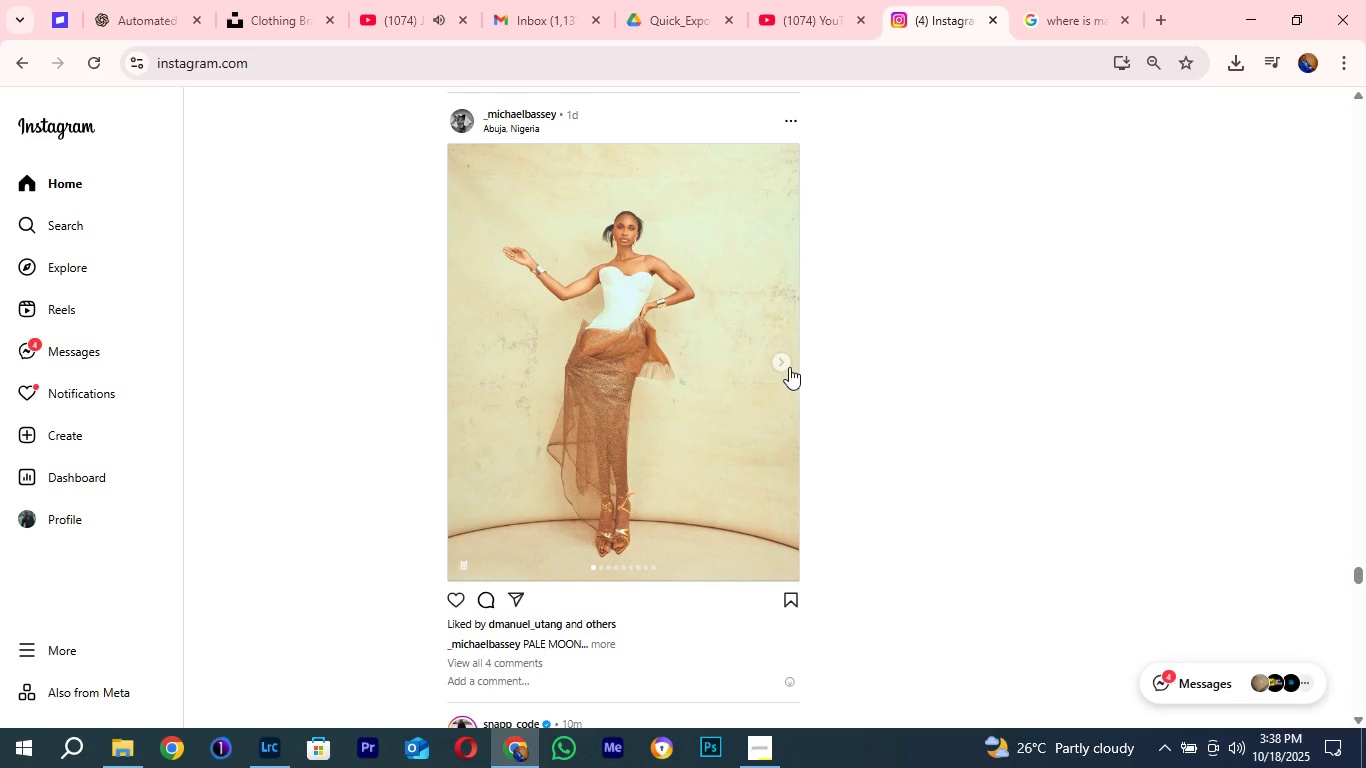 
left_click([785, 363])
 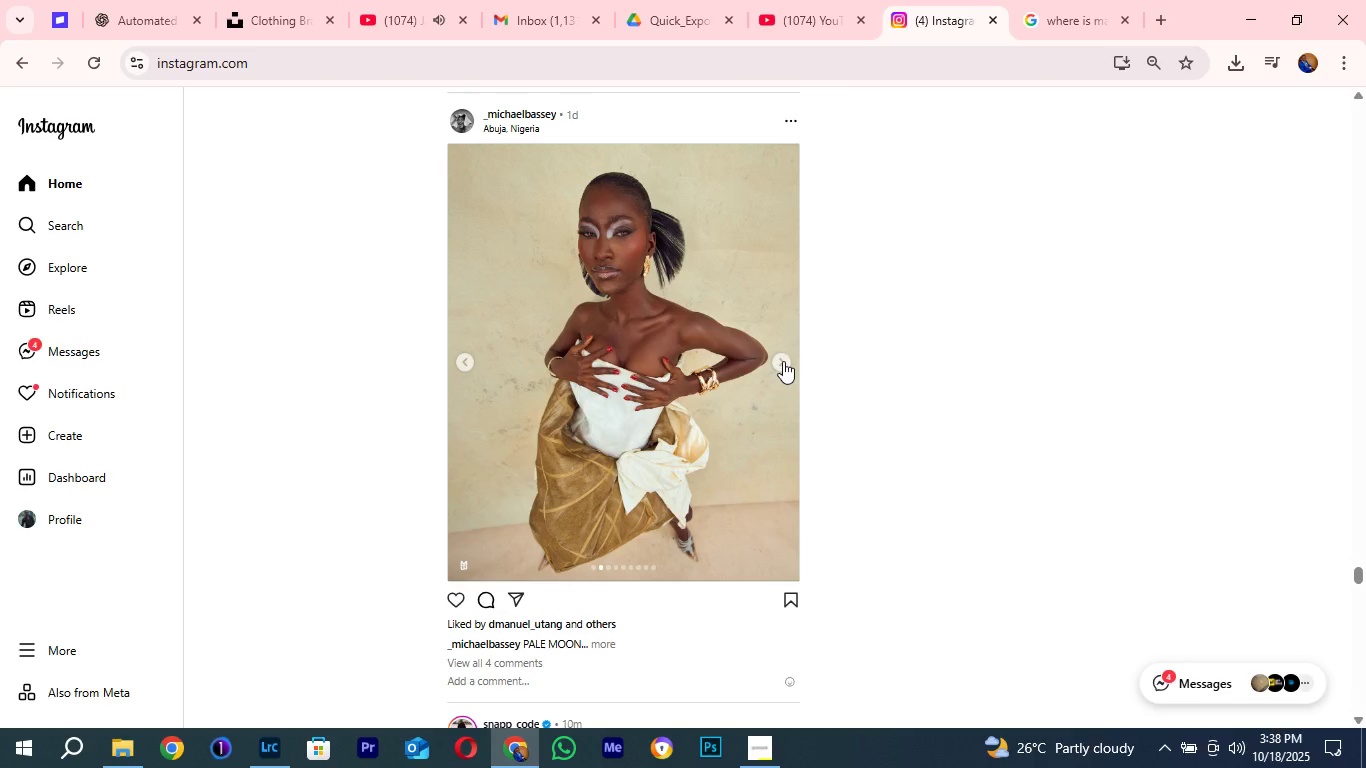 
left_click([783, 361])
 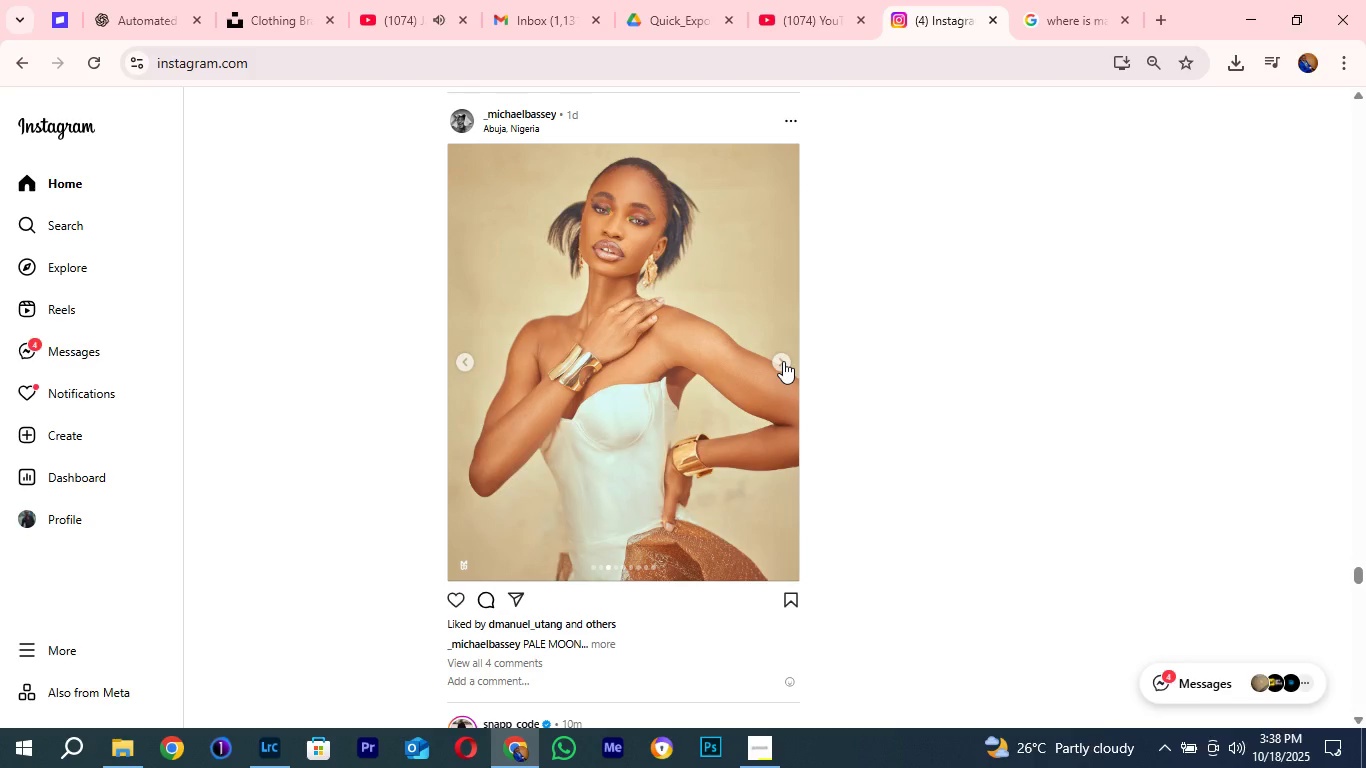 
left_click([783, 361])
 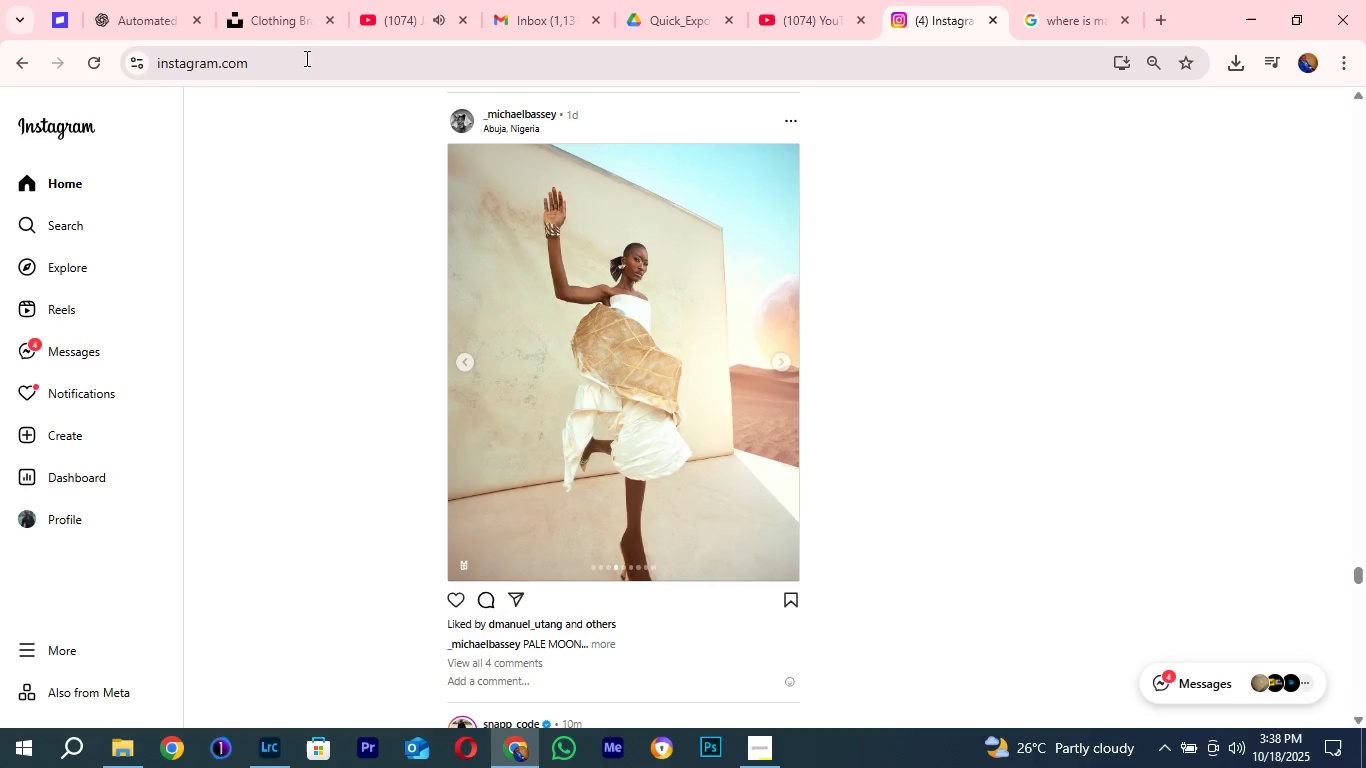 
left_click([267, 12])
 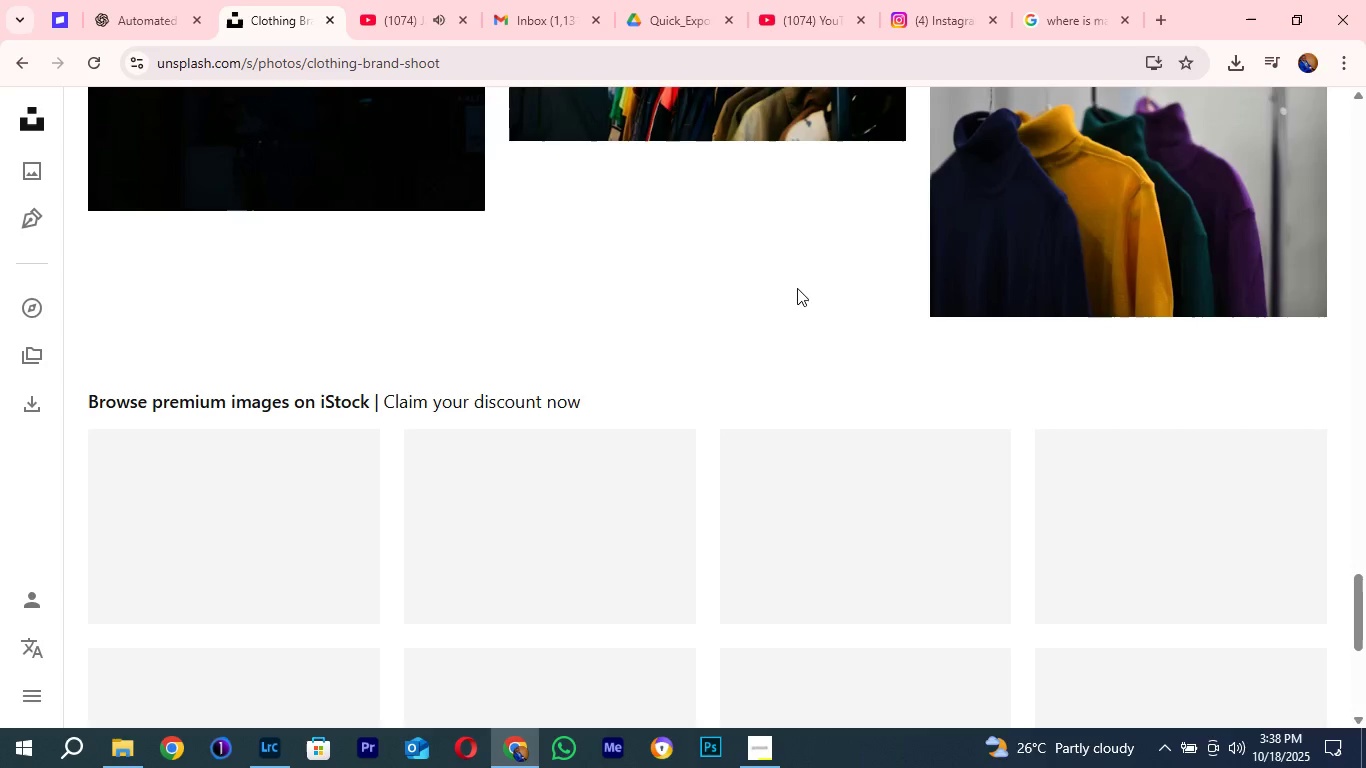 
scroll: coordinate [797, 280], scroll_direction: up, amount: 5.0
 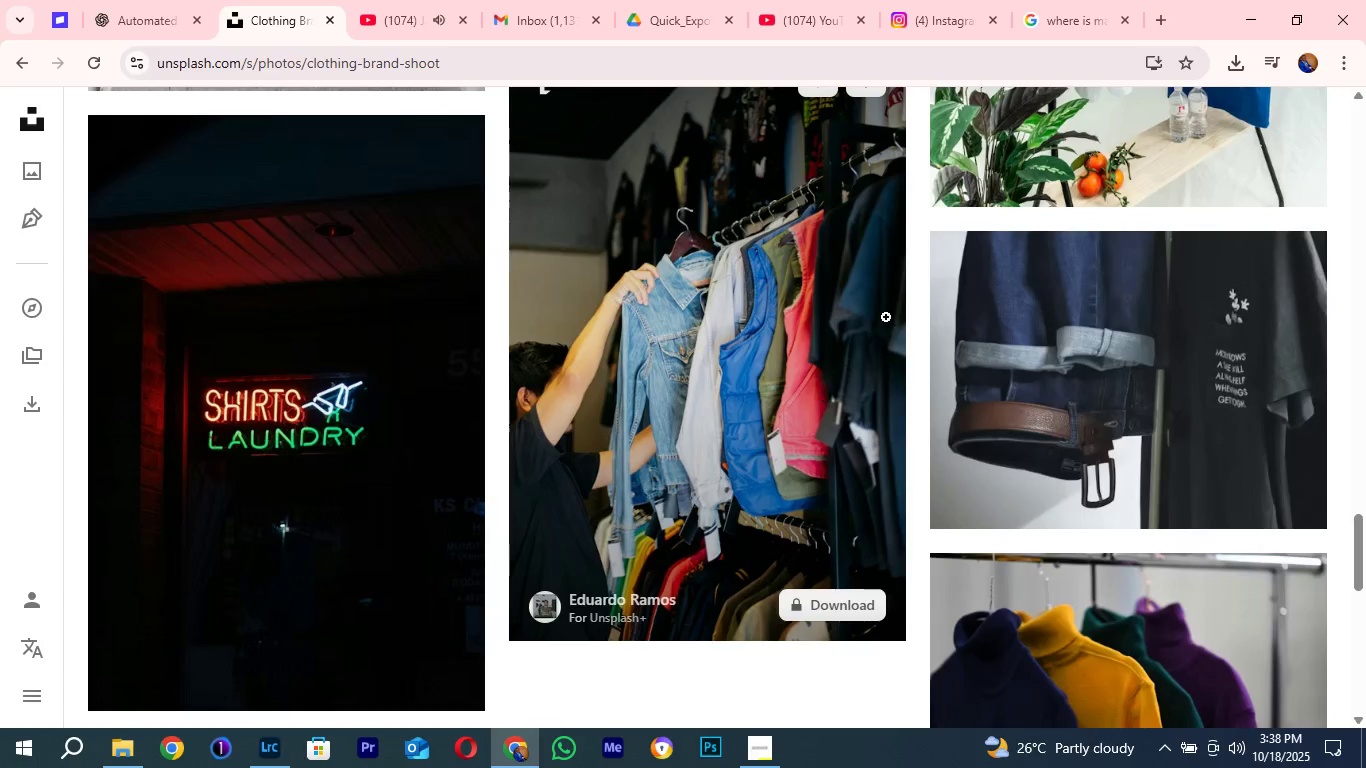 